 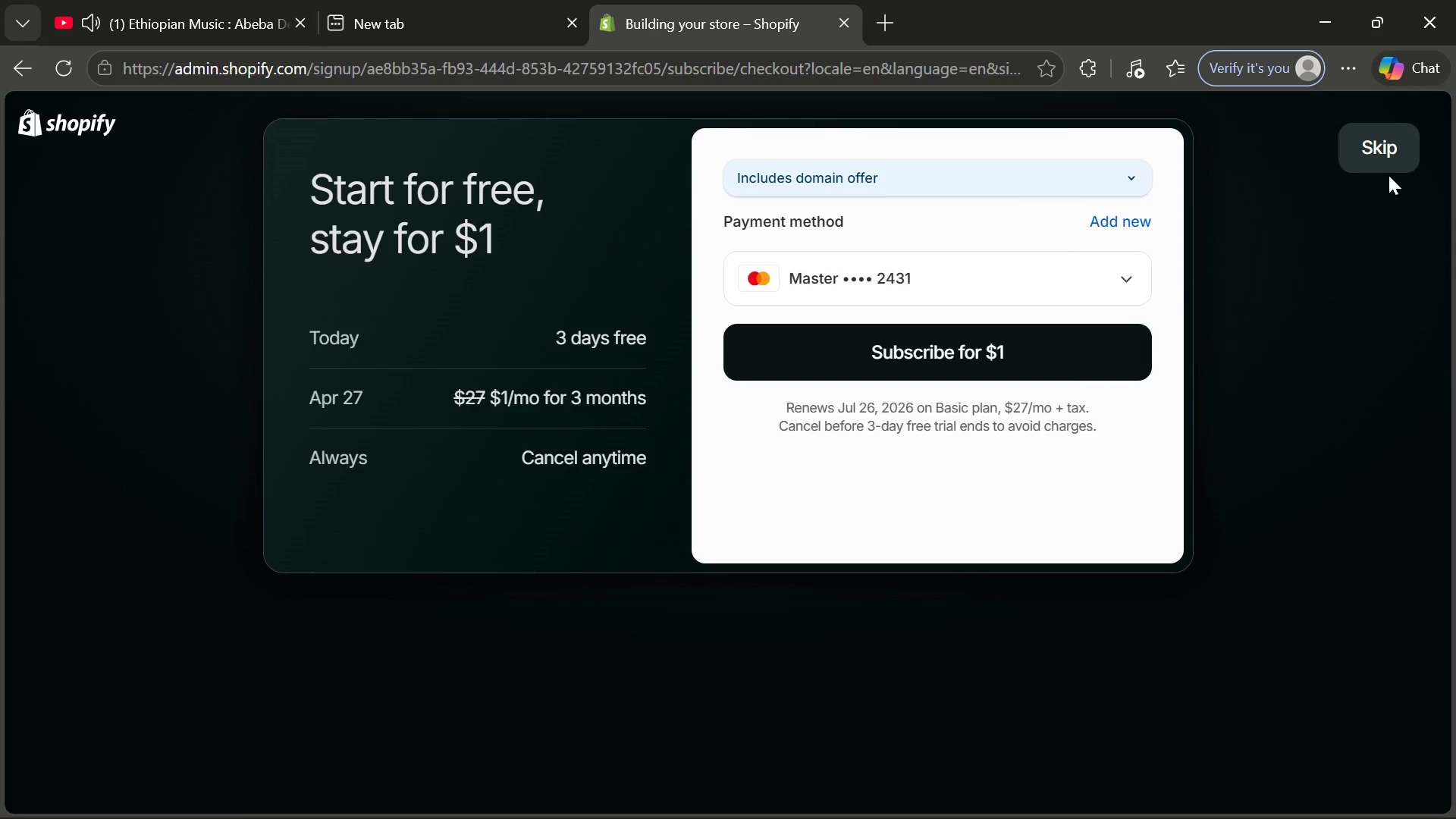 
left_click([1389, 158])
 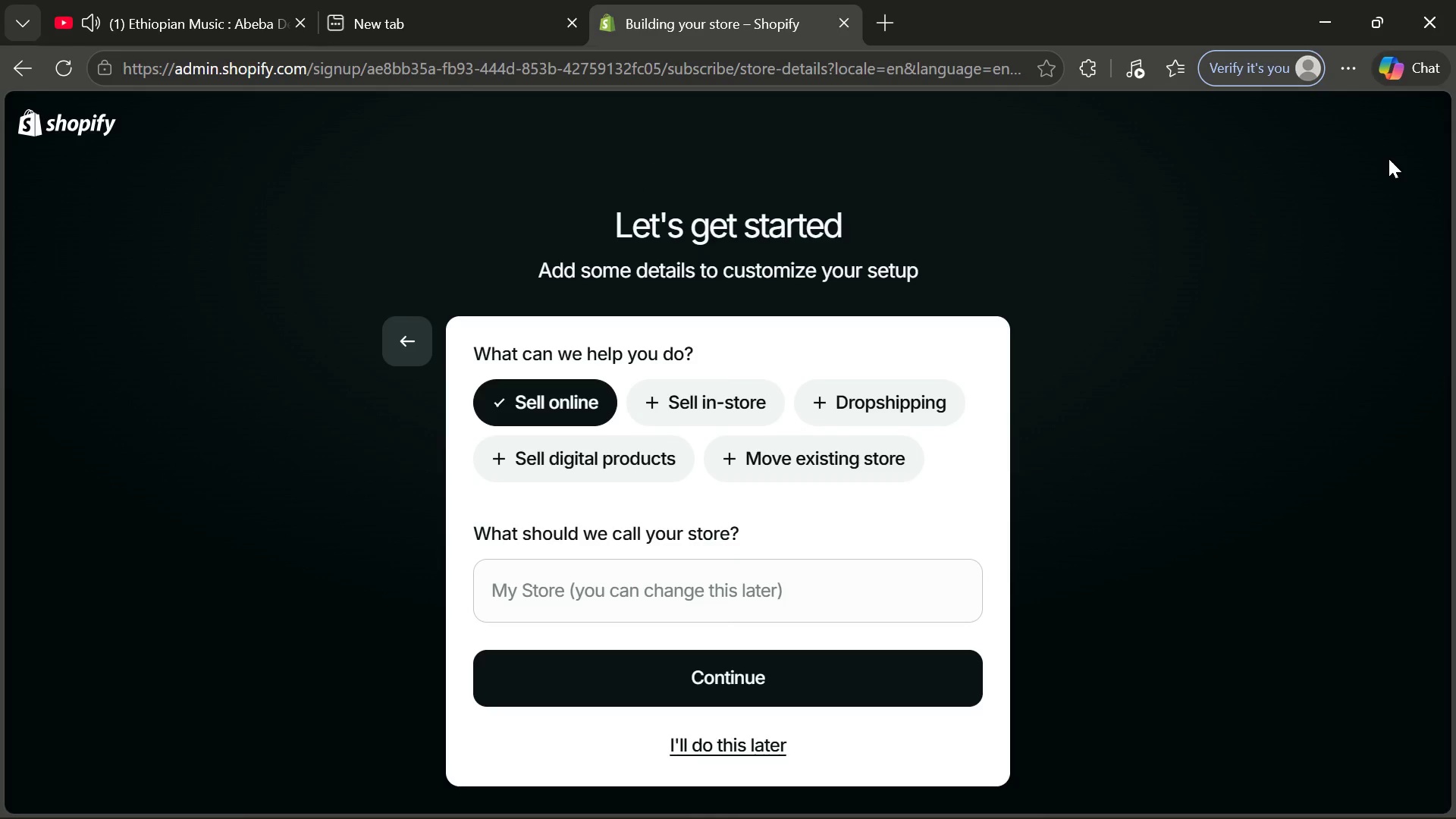 
wait(8.48)
 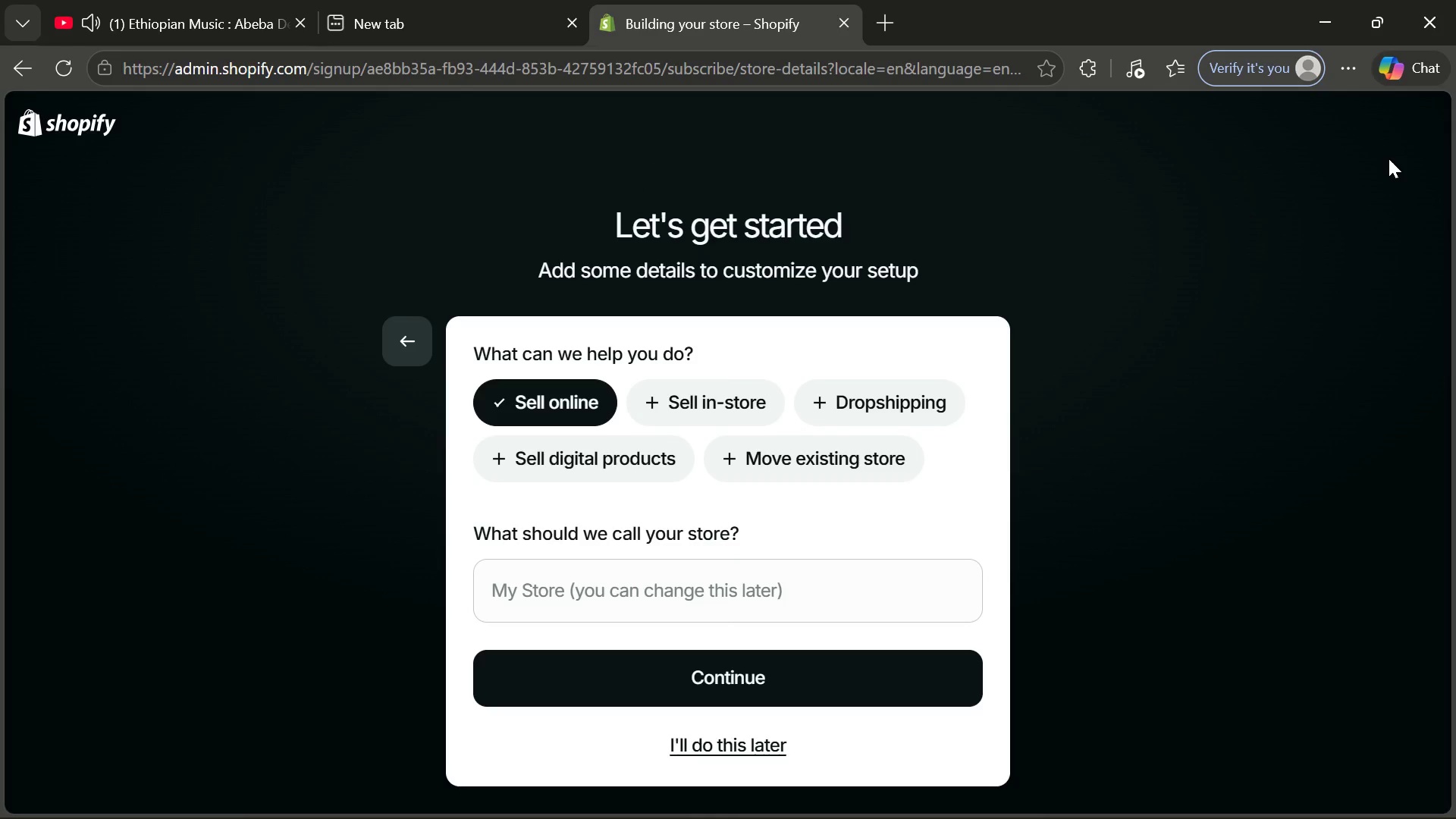 
type(Hardwire )
 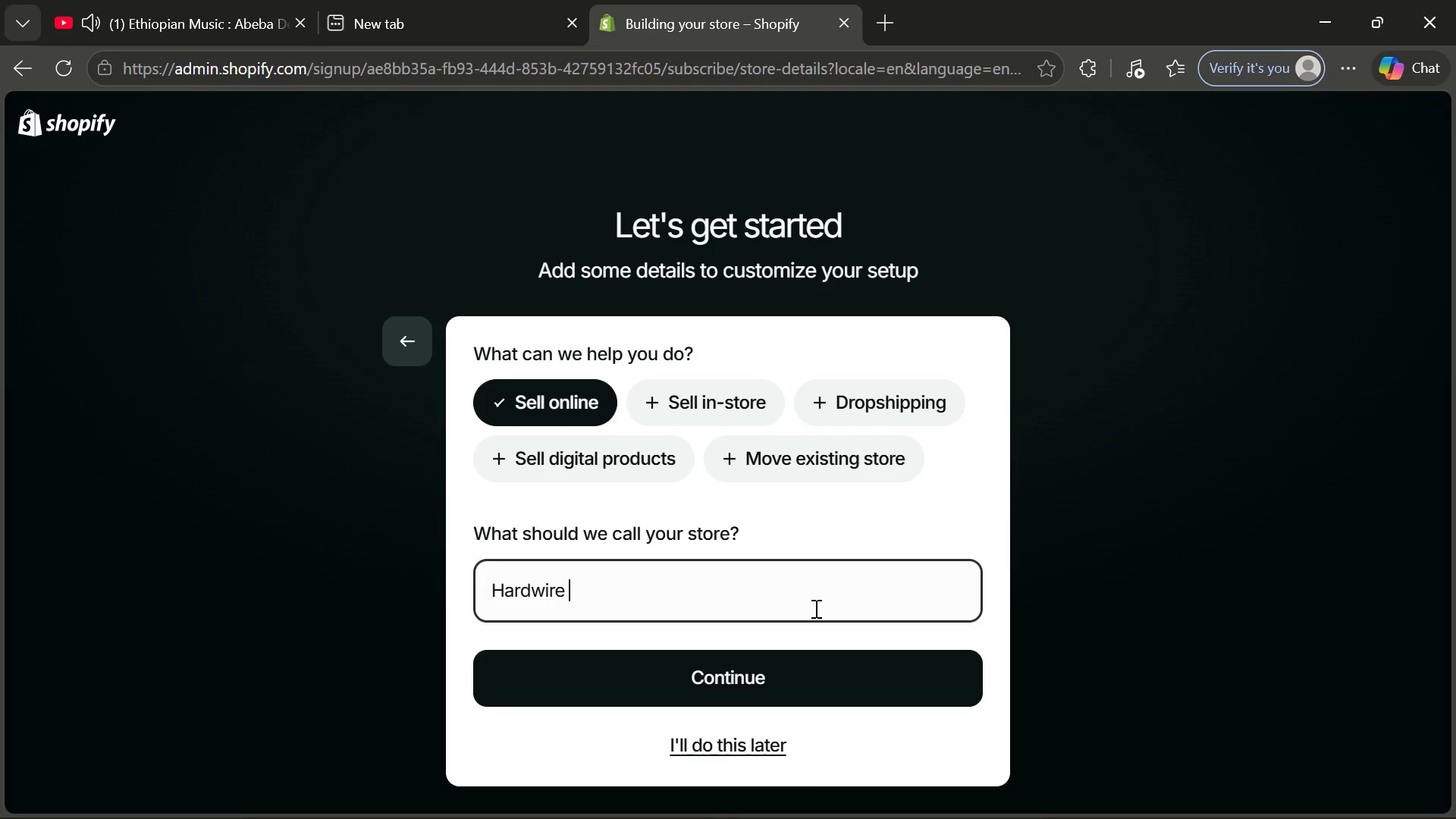 
type(Rese)
 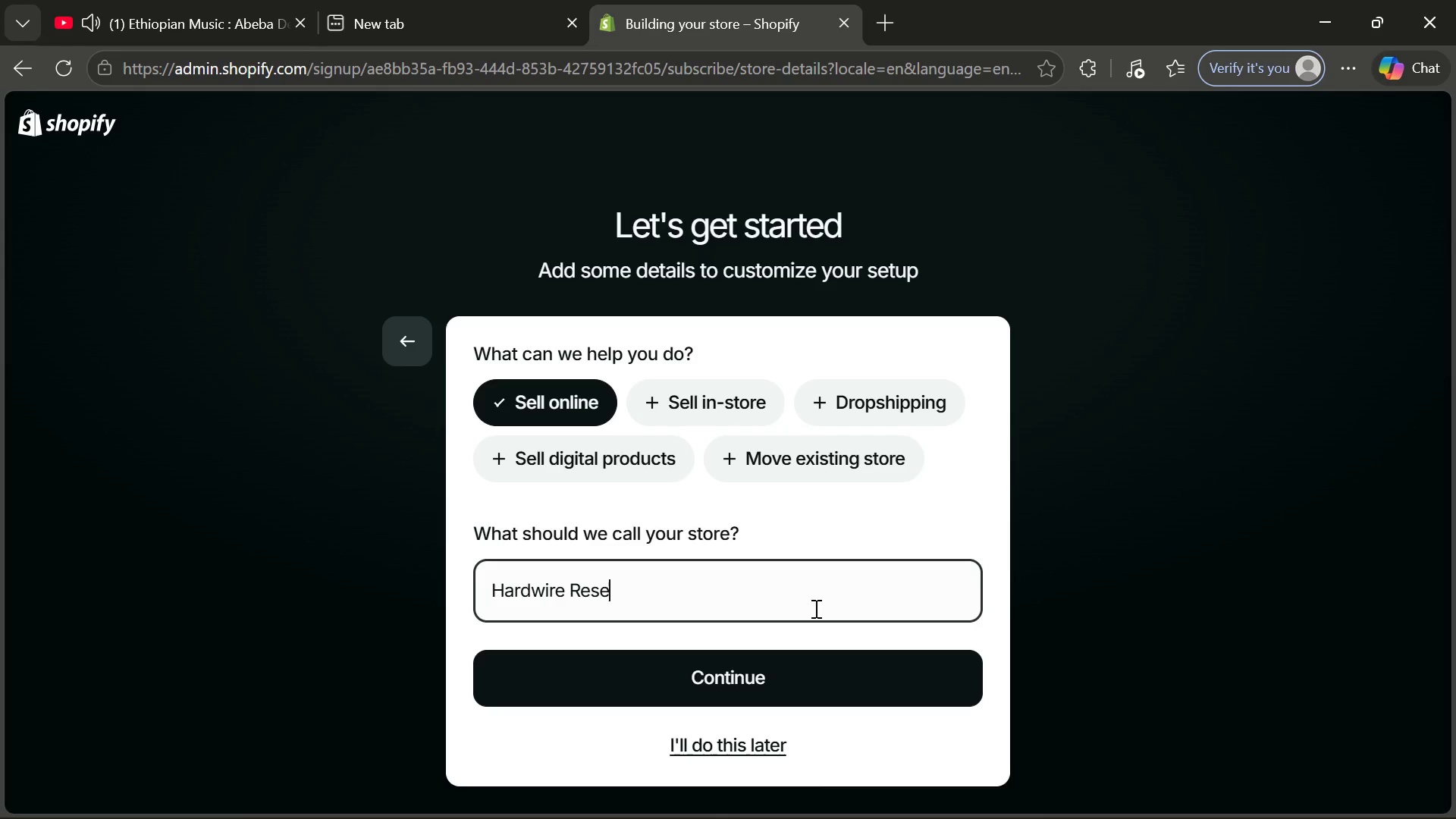 
wait(7.34)
 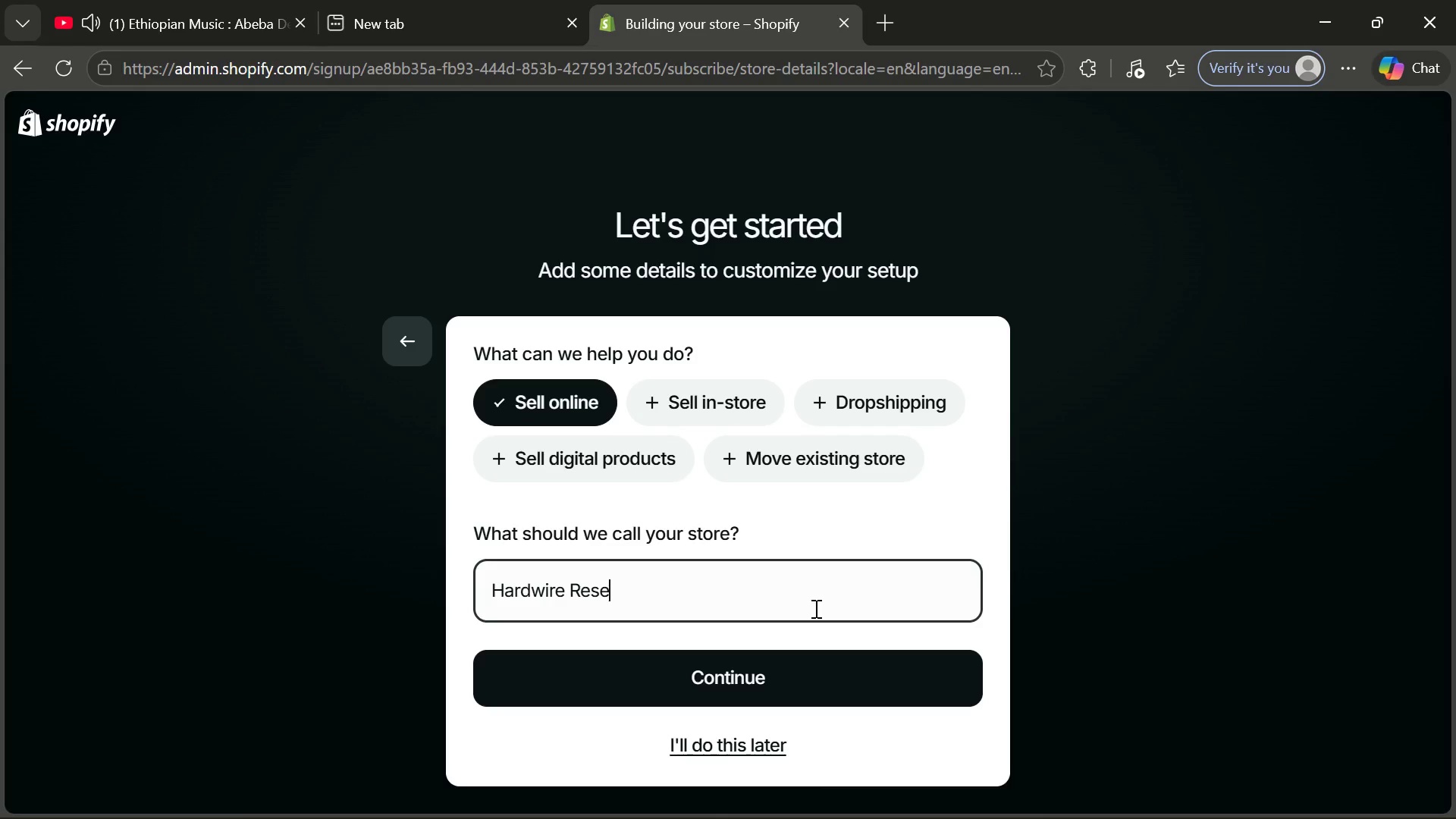 
type(rve)
 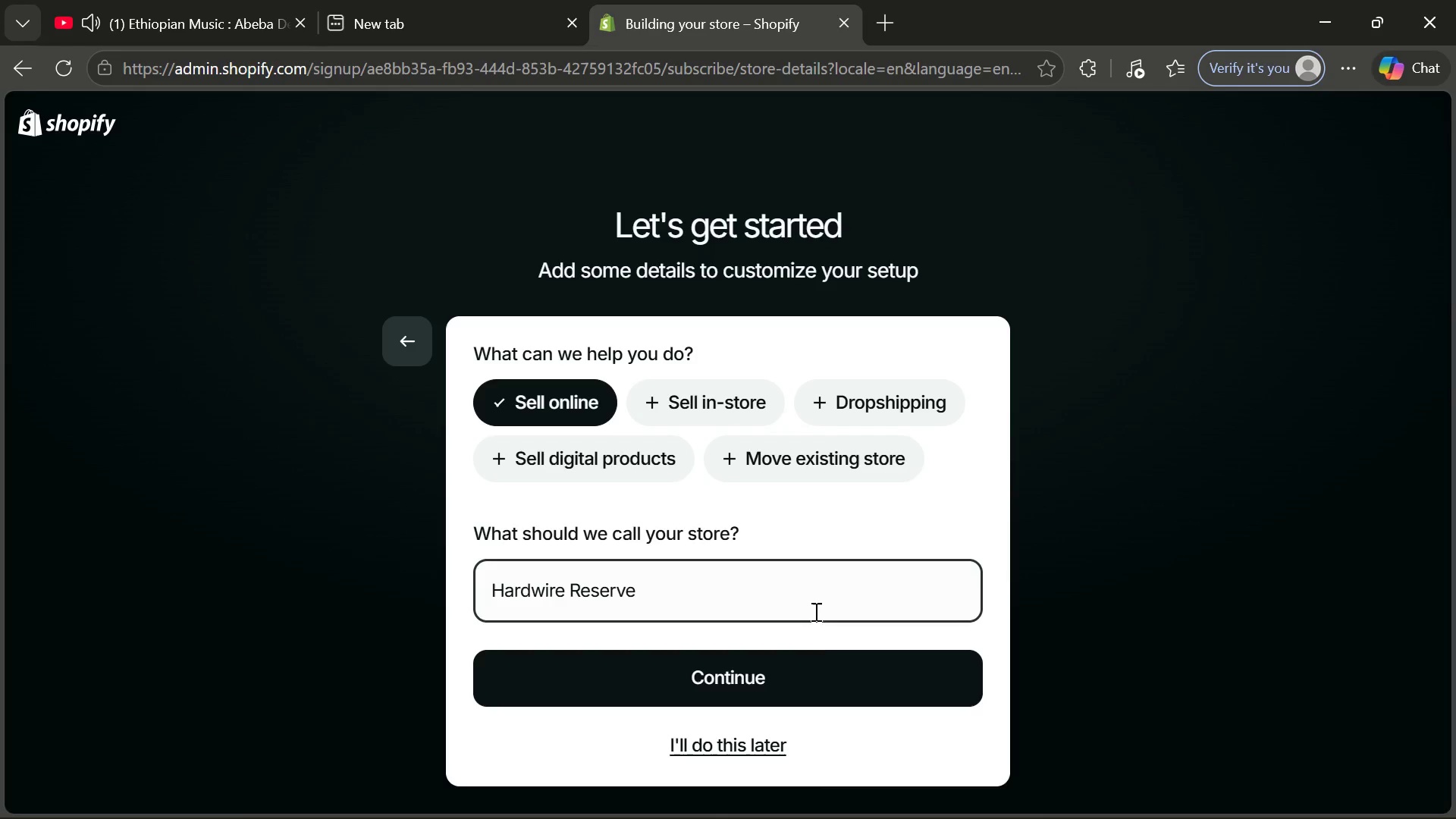 
left_click([802, 692])
 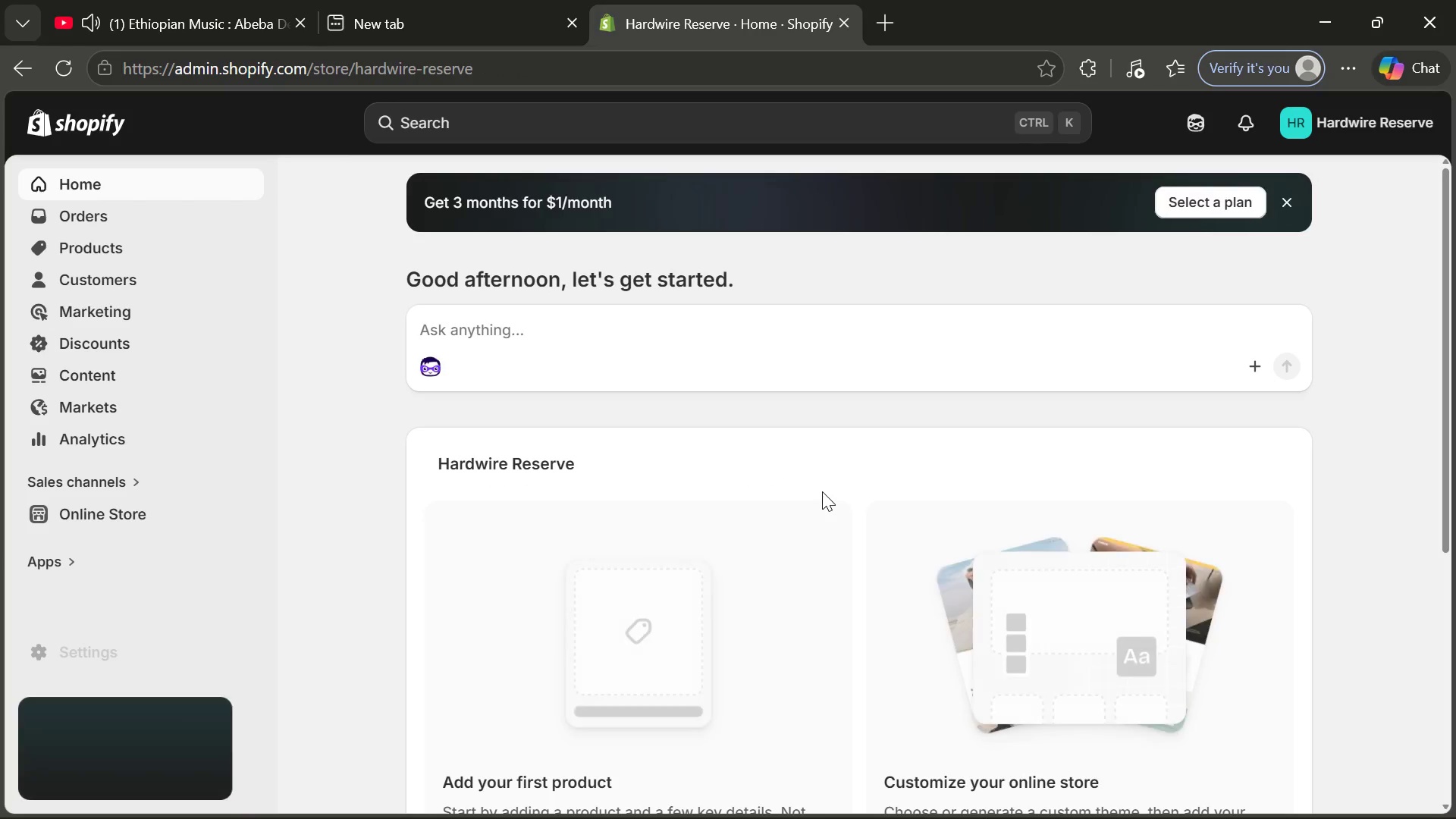 
wait(18.7)
 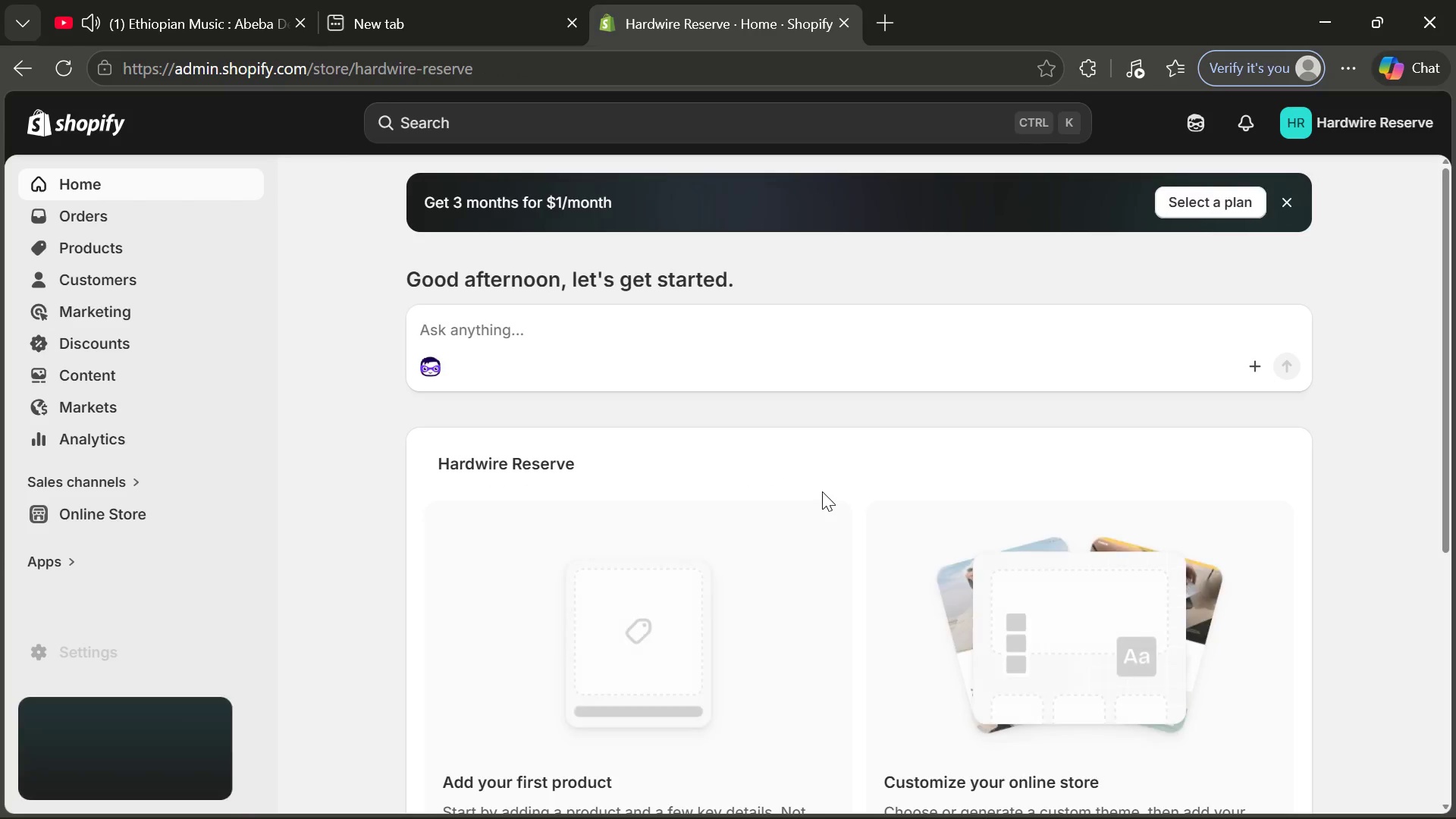 
left_click([118, 644])
 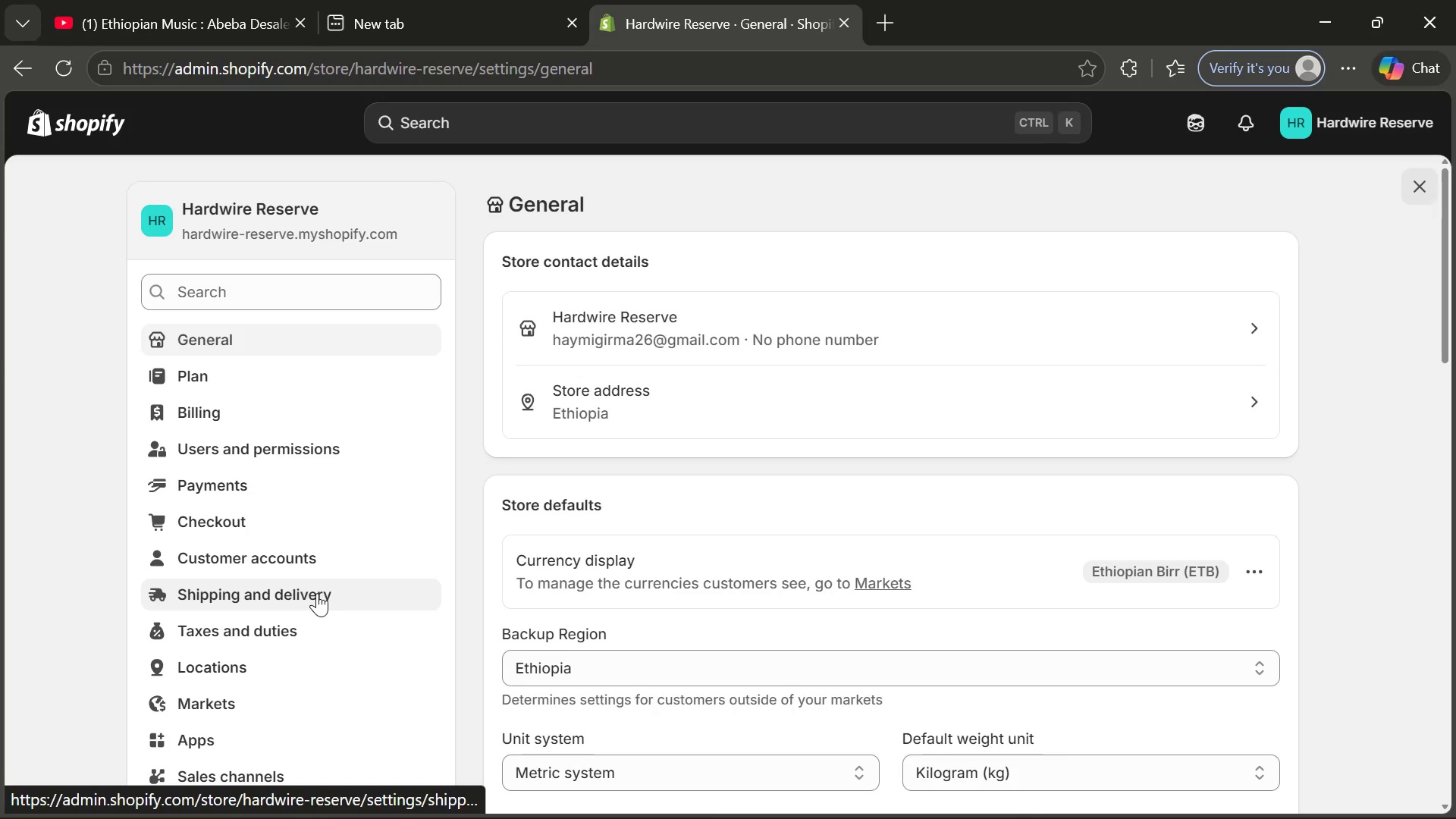 
wait(15.92)
 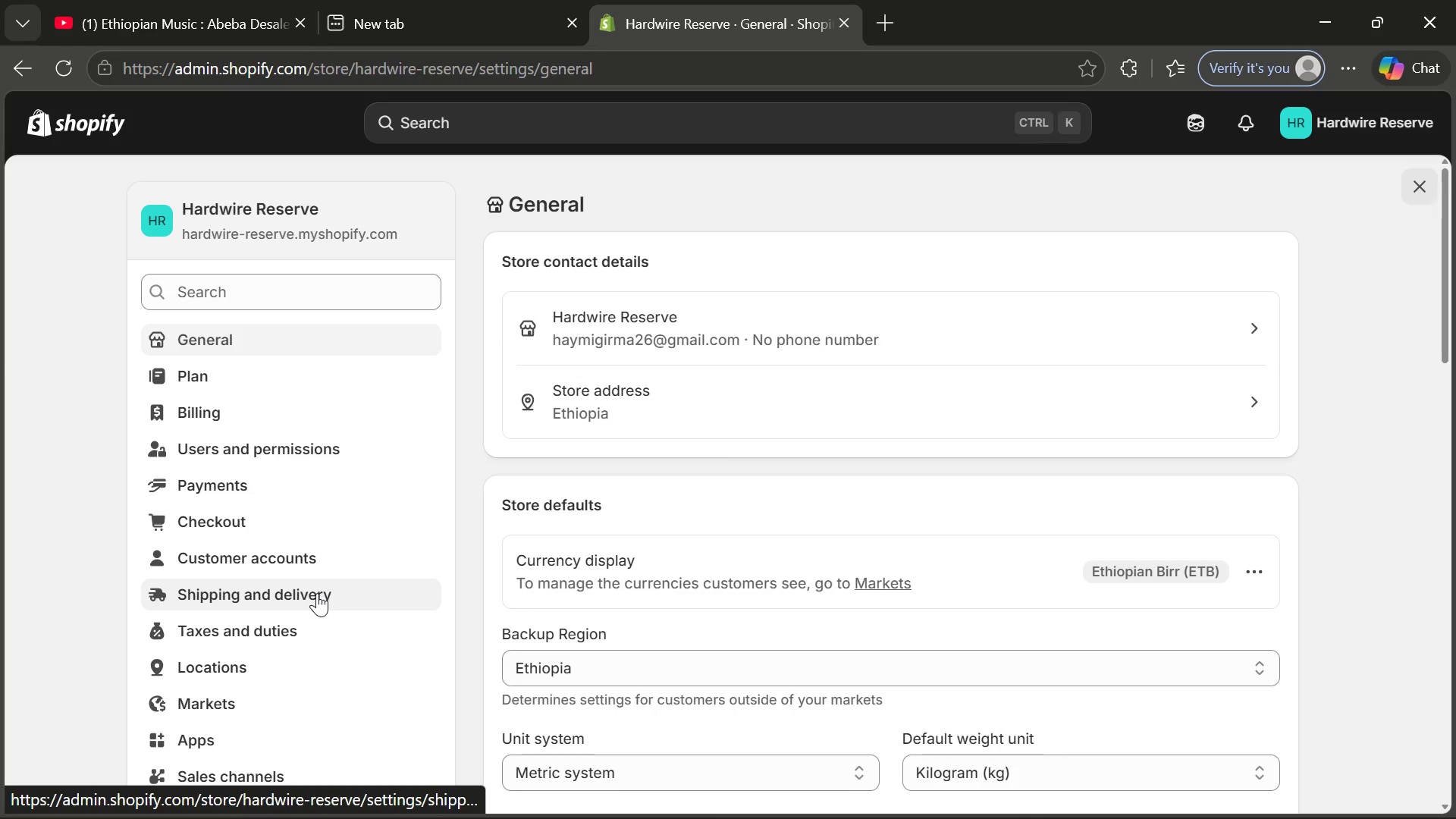 
left_click([886, 362])
 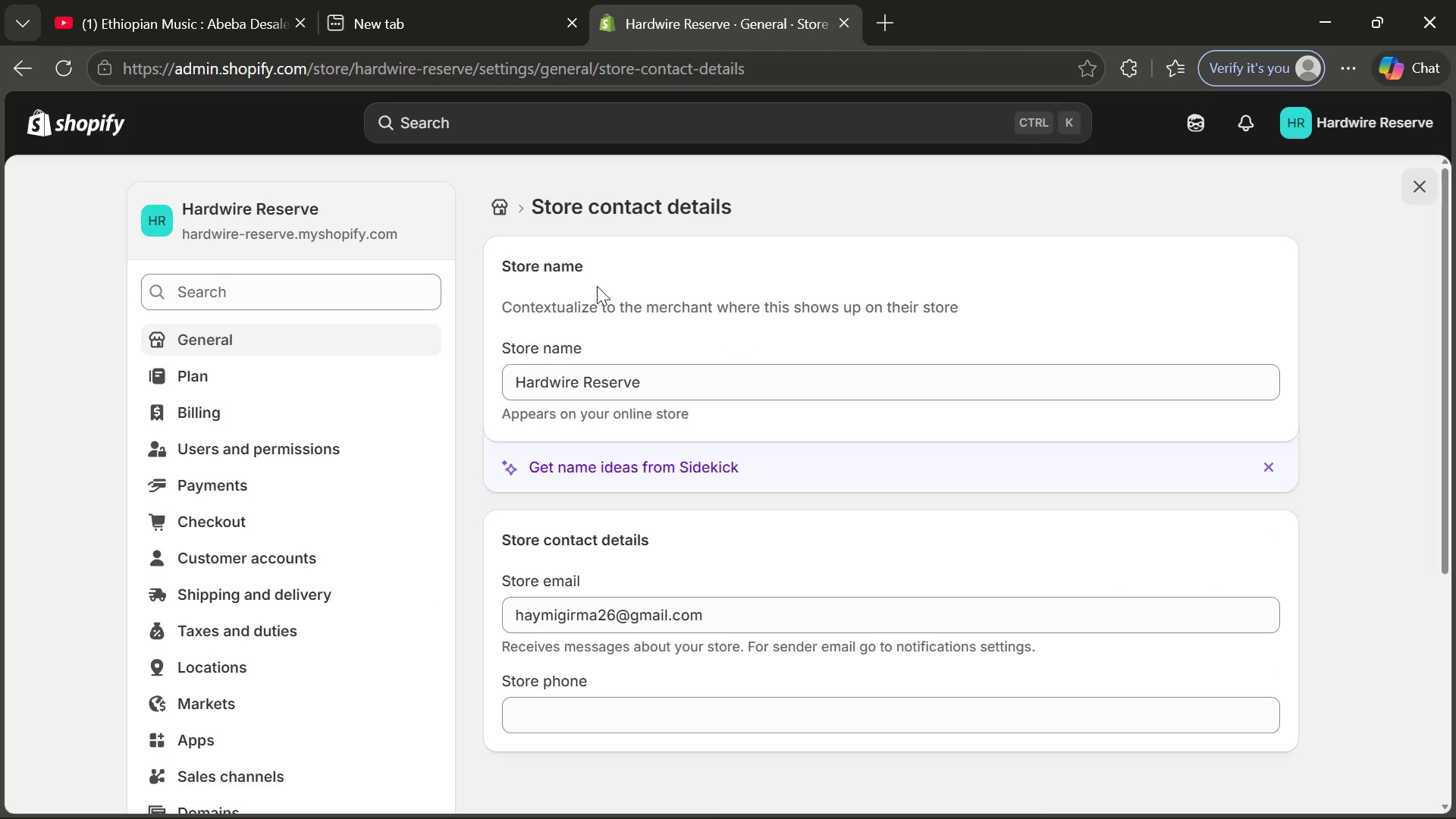 
left_click([65, 170])
 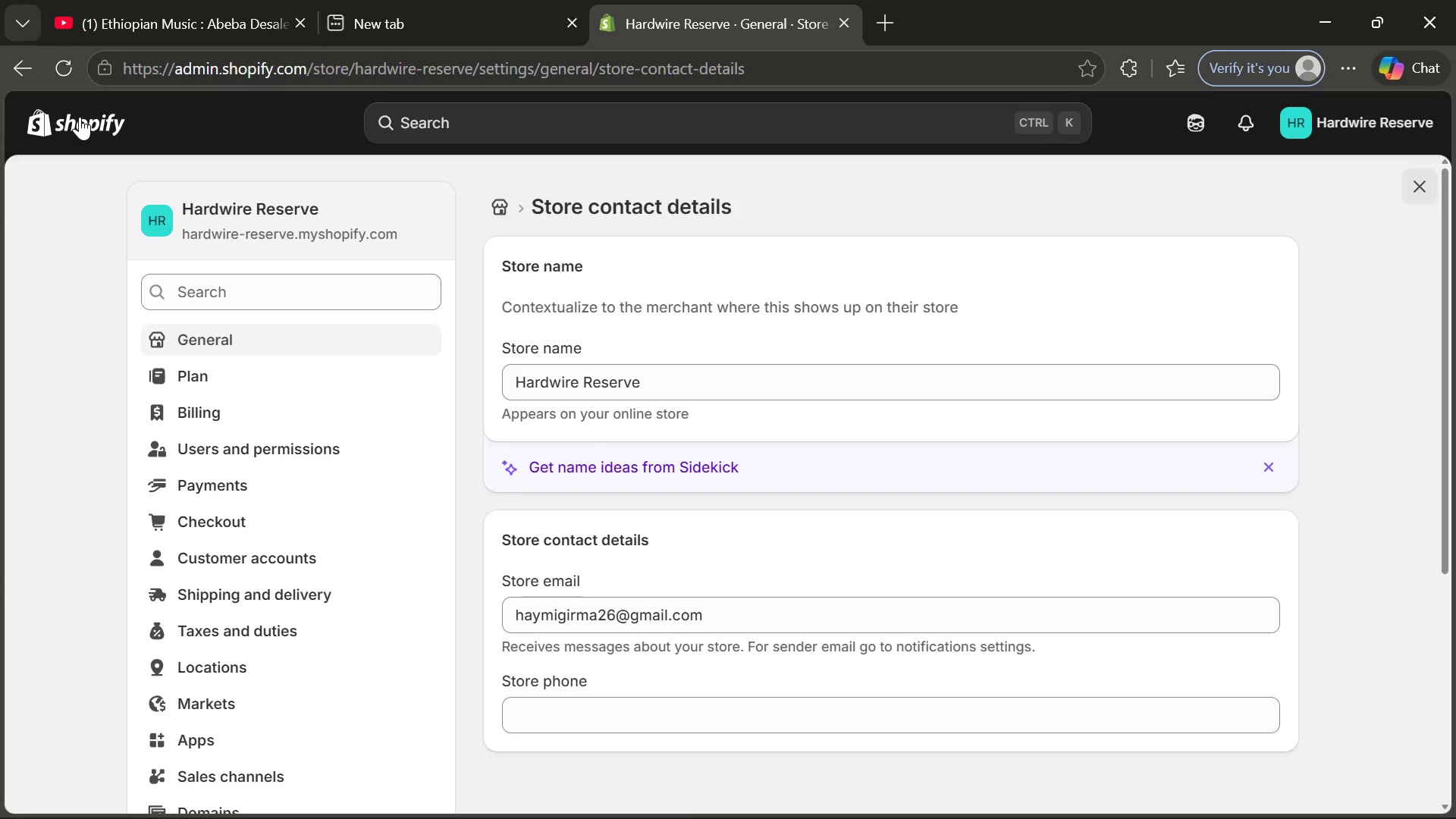 
left_click([80, 117])
 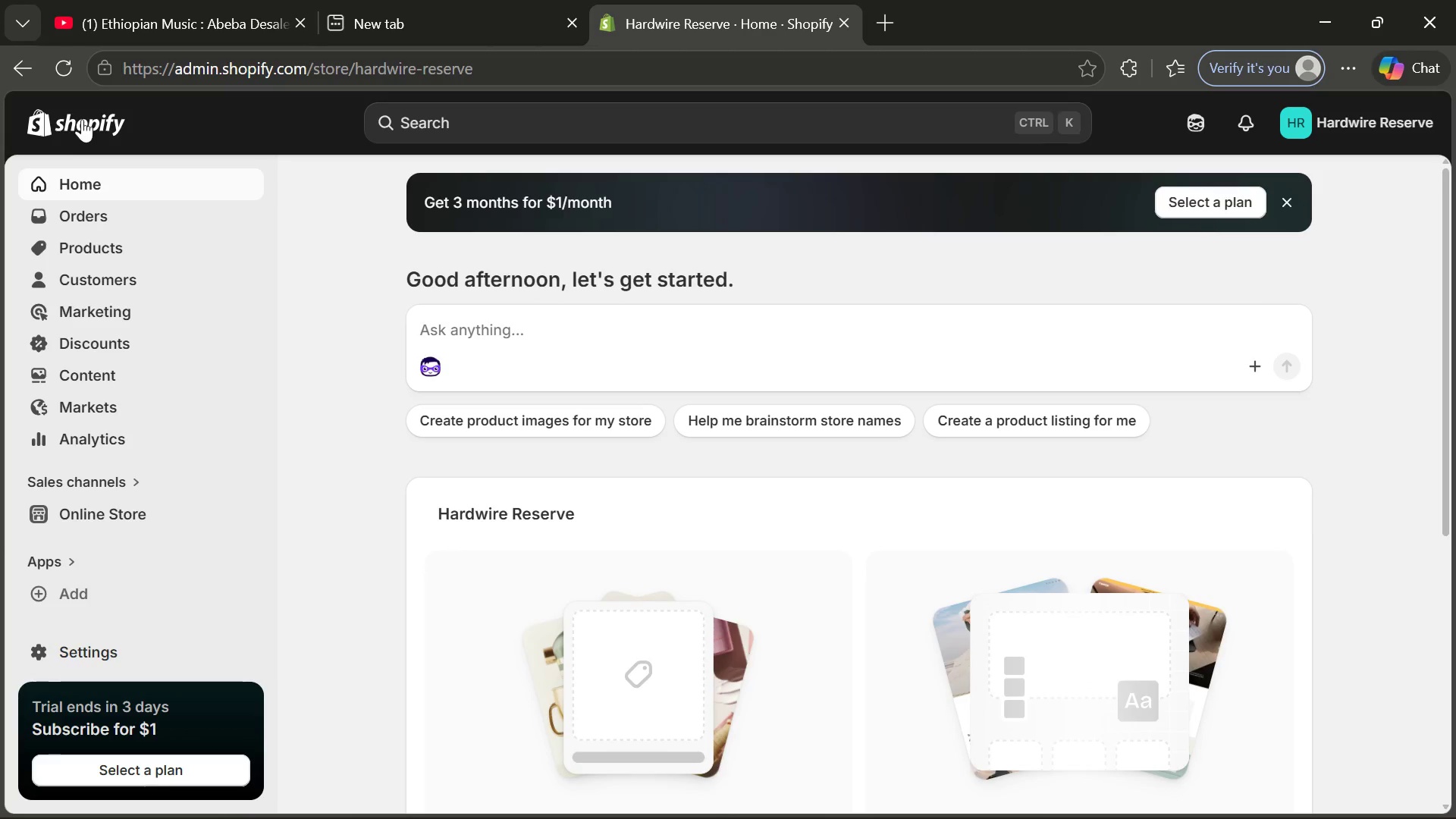 
left_click([174, 775])
 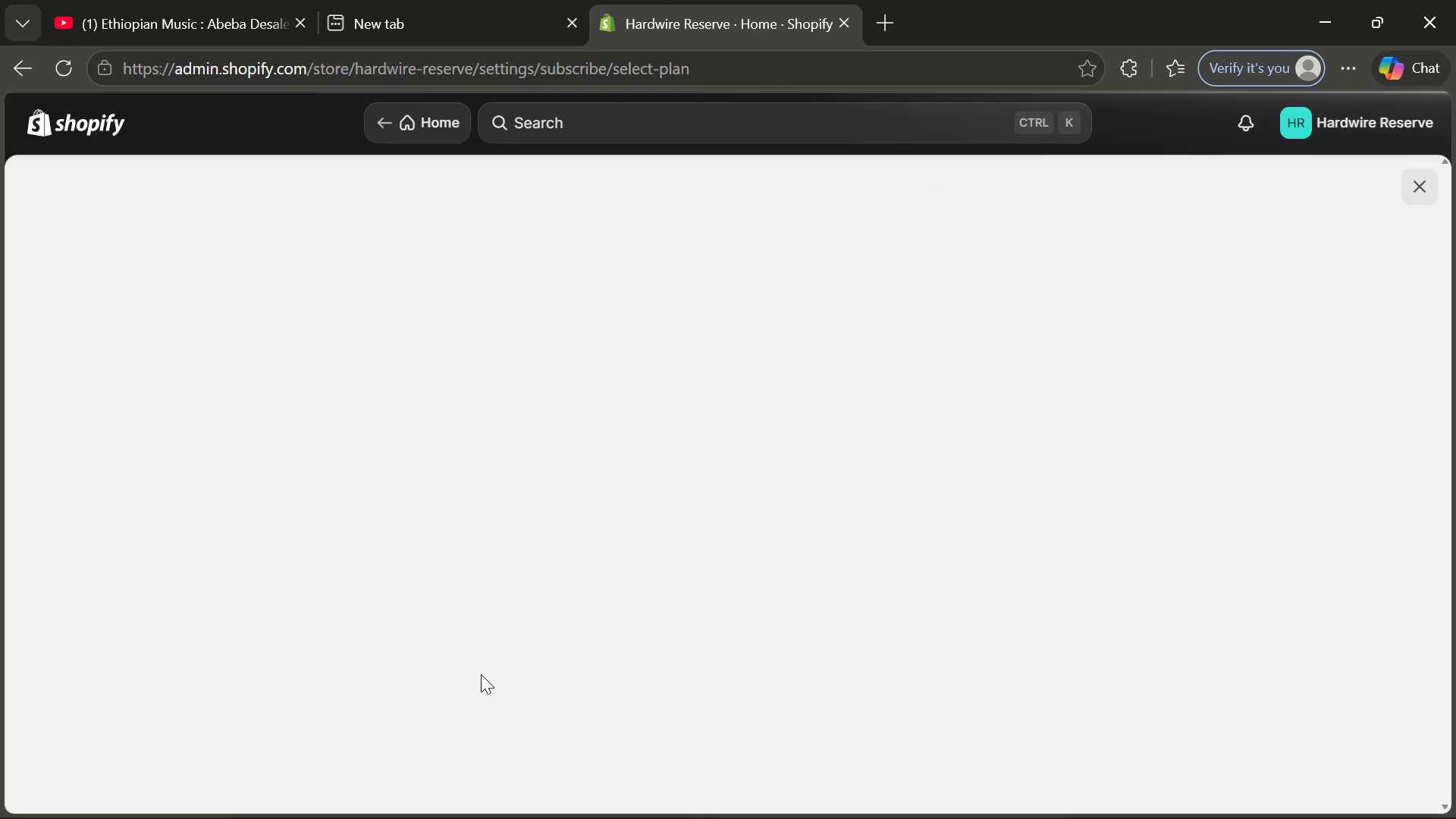 
wait(8.86)
 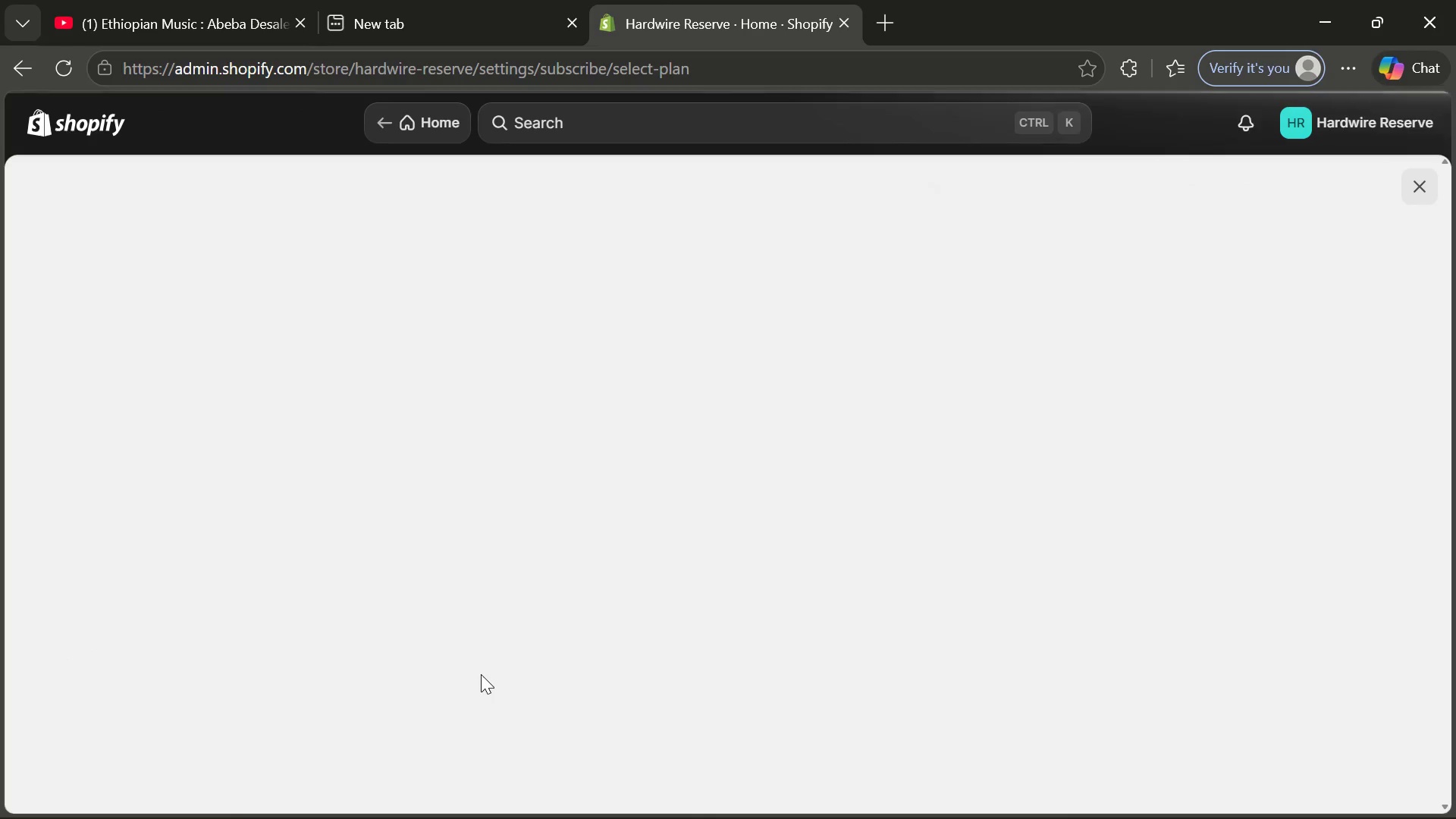 
left_click([308, 607])
 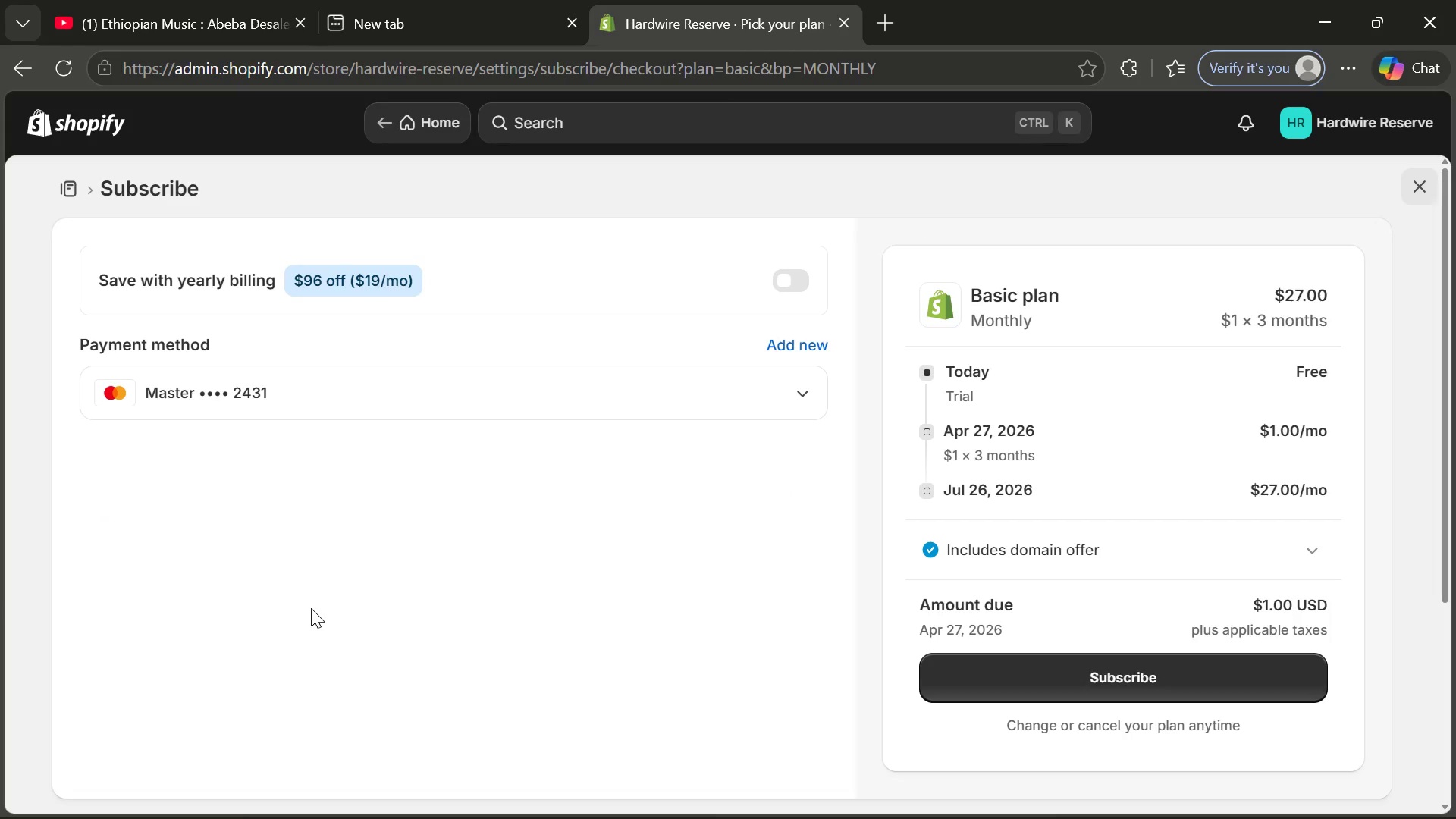 
wait(7.45)
 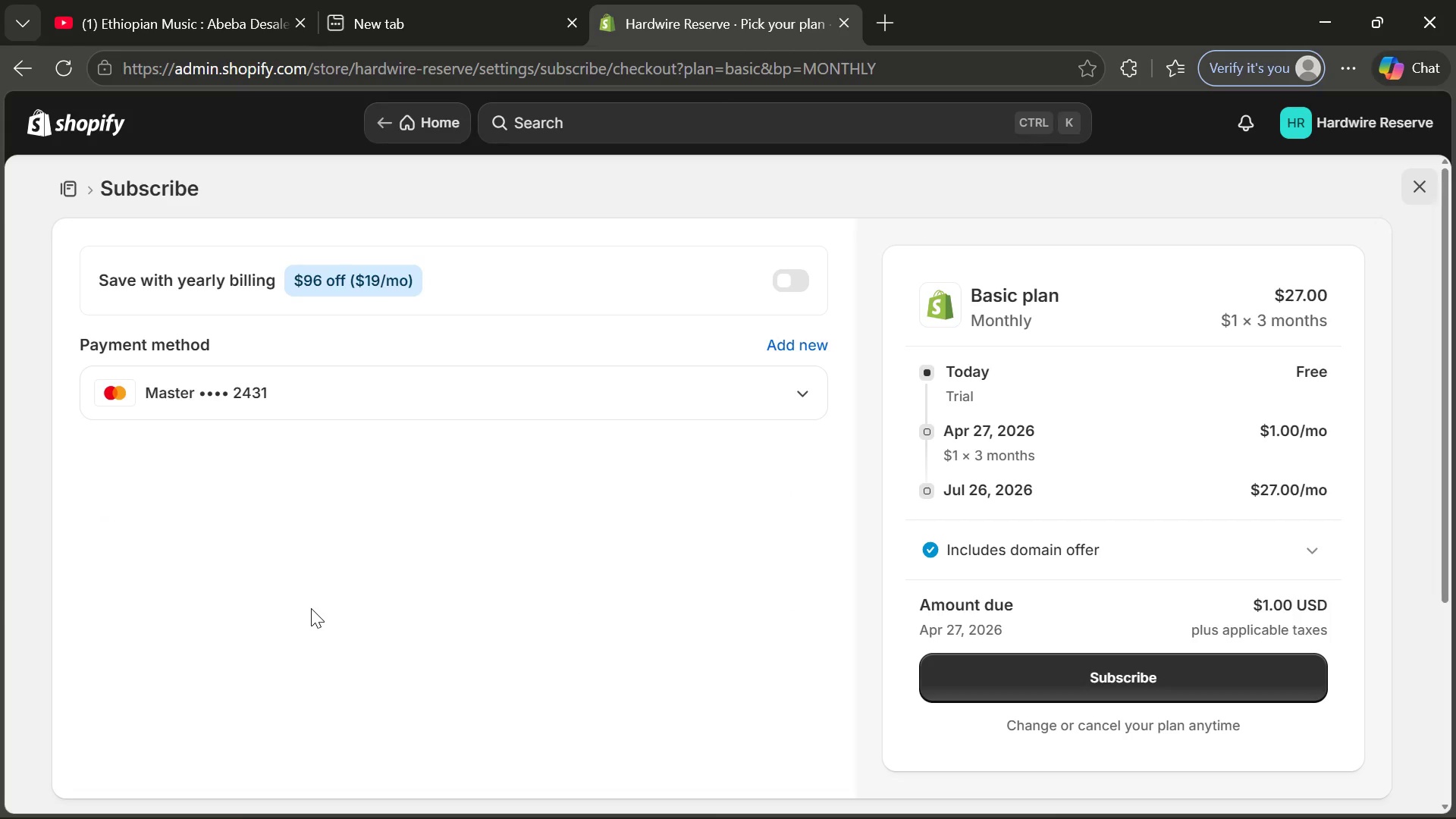 
left_click([783, 280])
 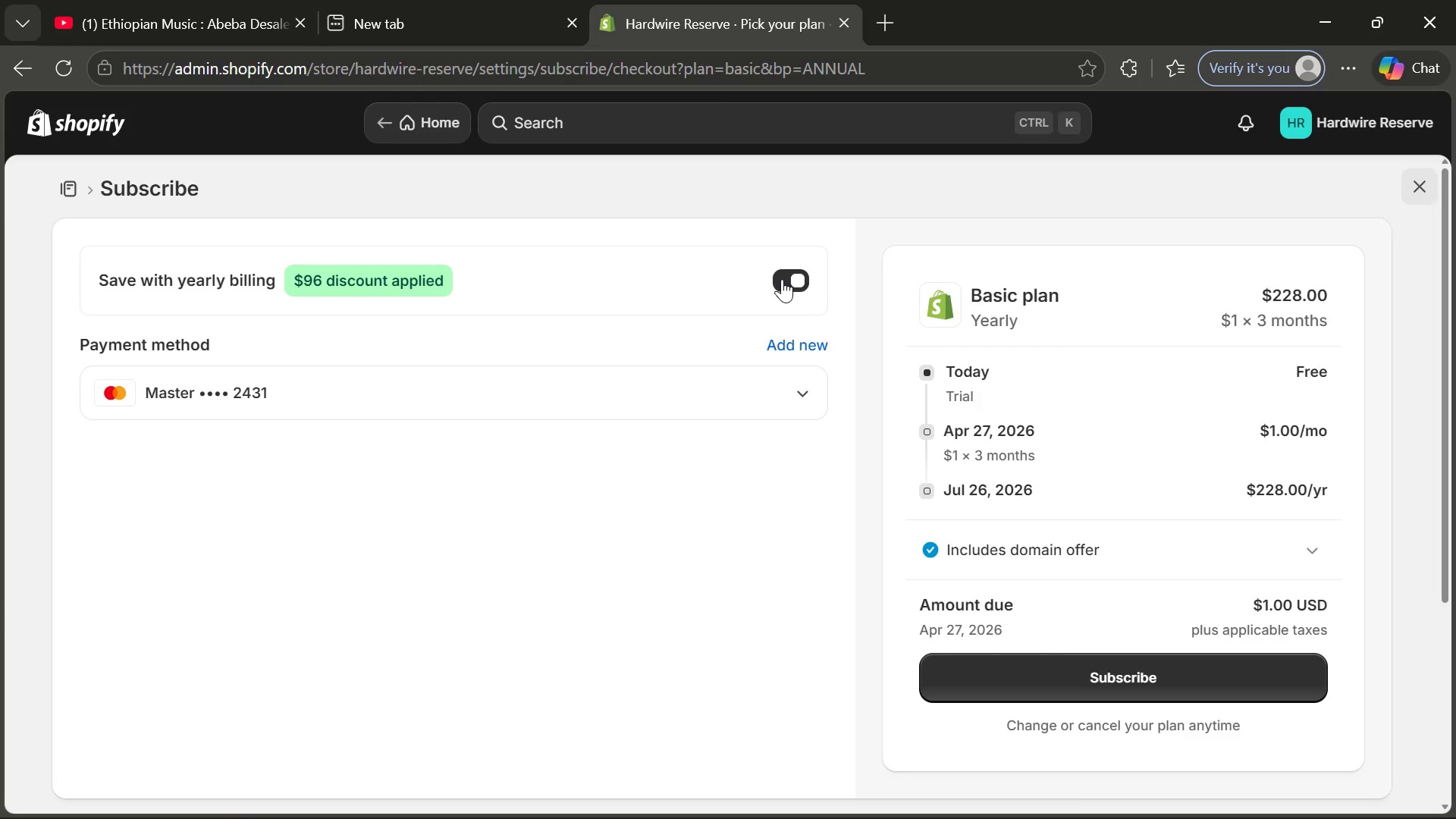 
left_click([782, 279])
 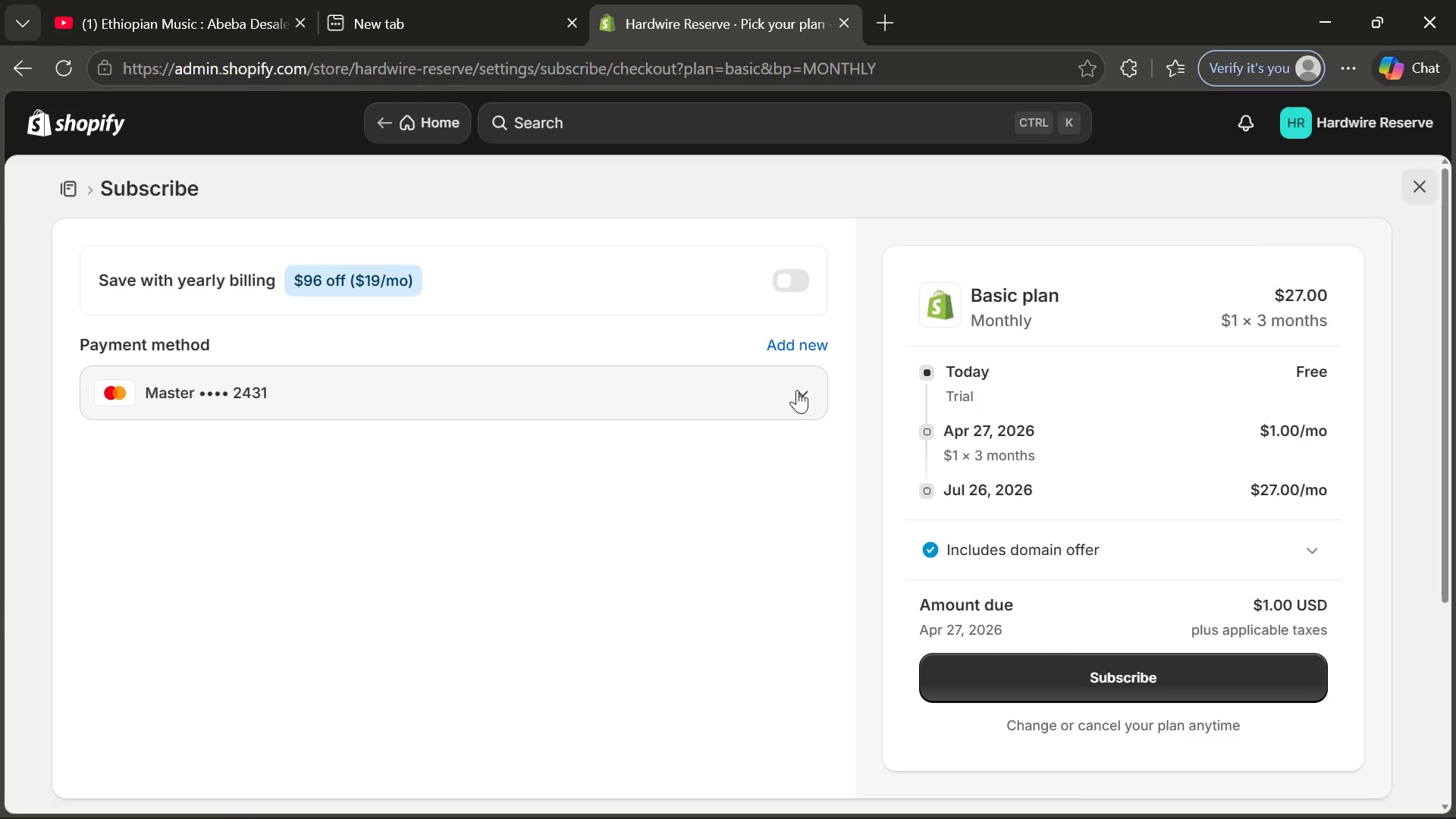 
left_click([812, 350])
 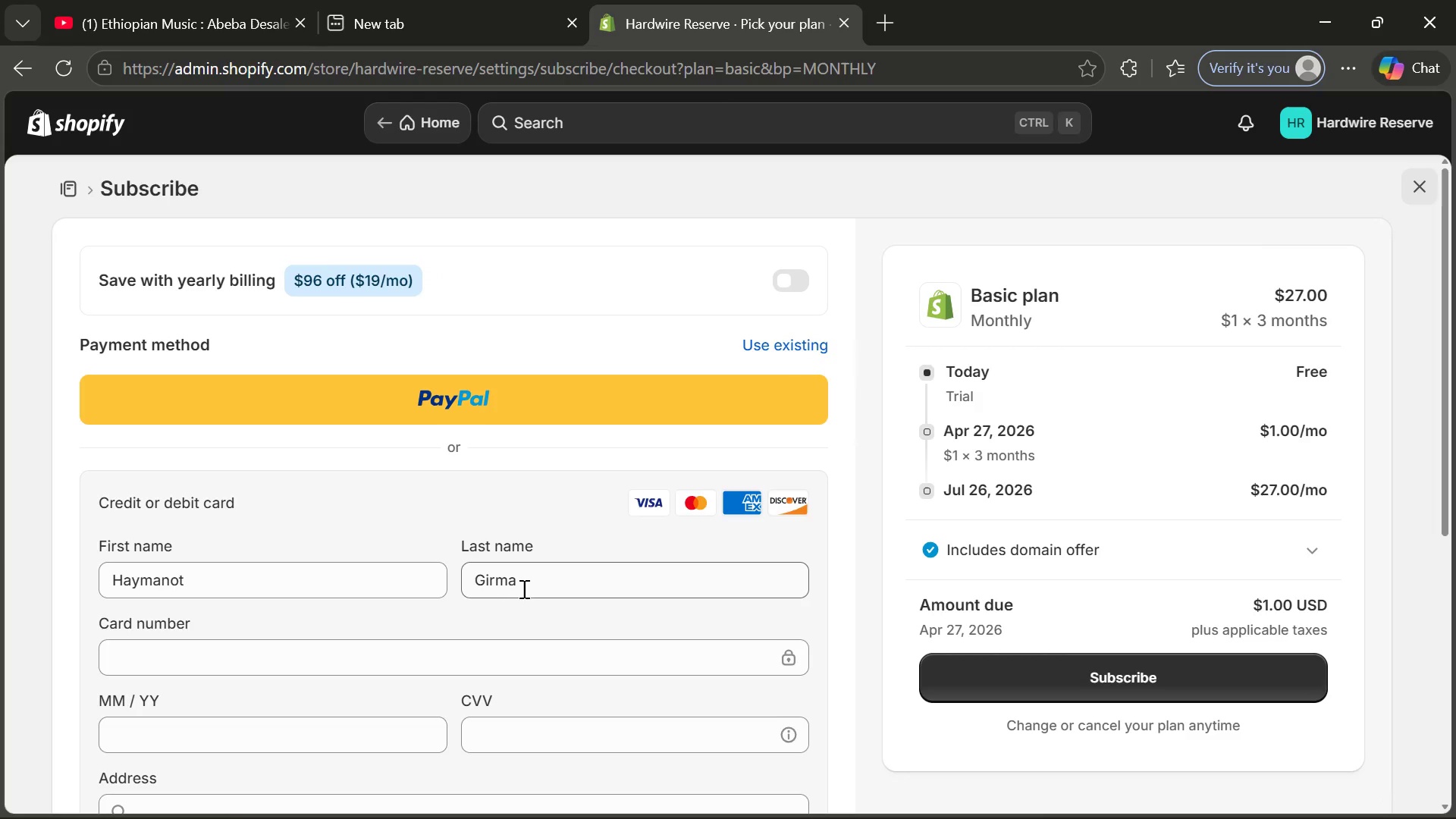 
left_click([532, 583])
 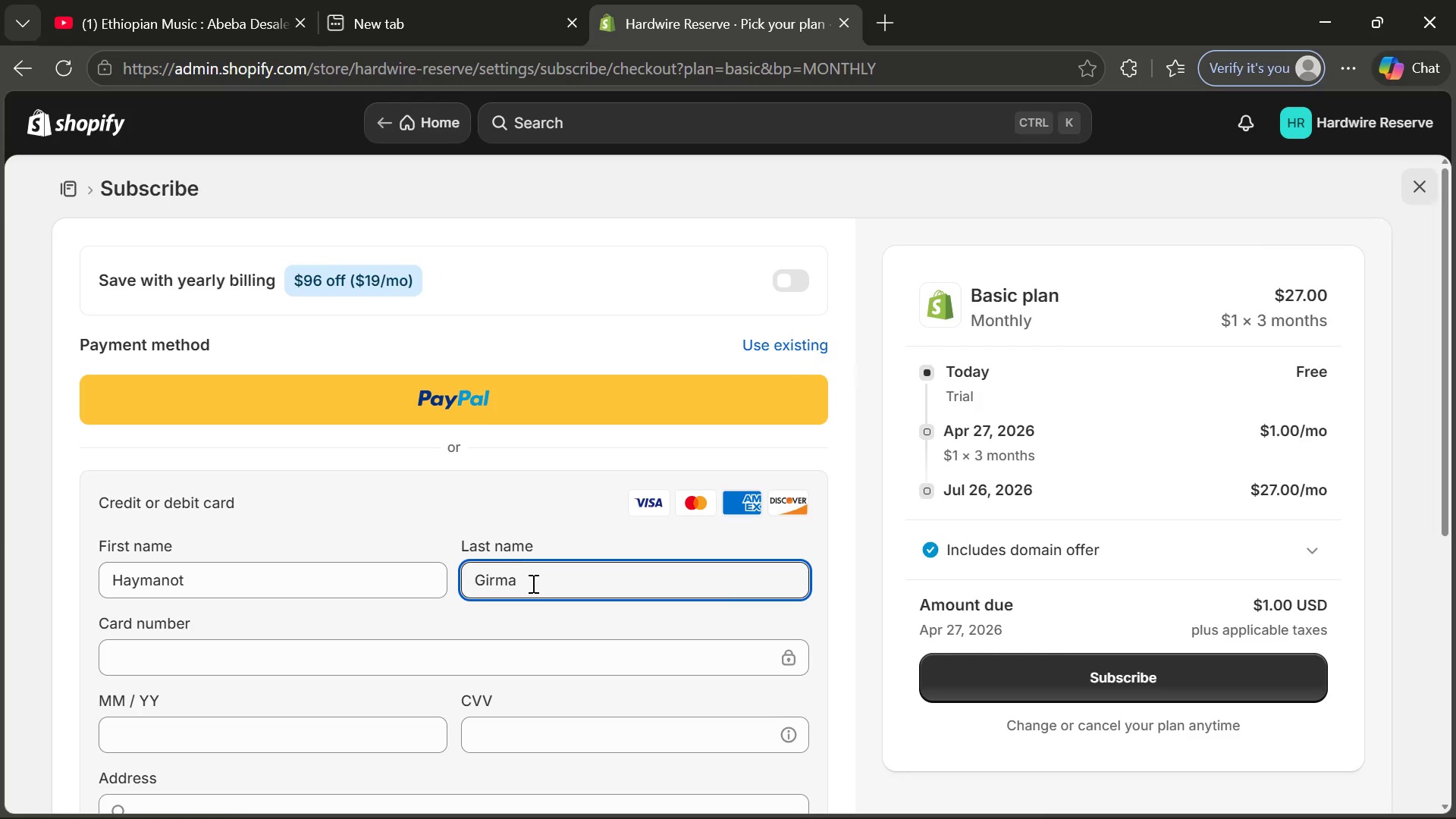 
hold_key(key=Backspace, duration=0.7)
 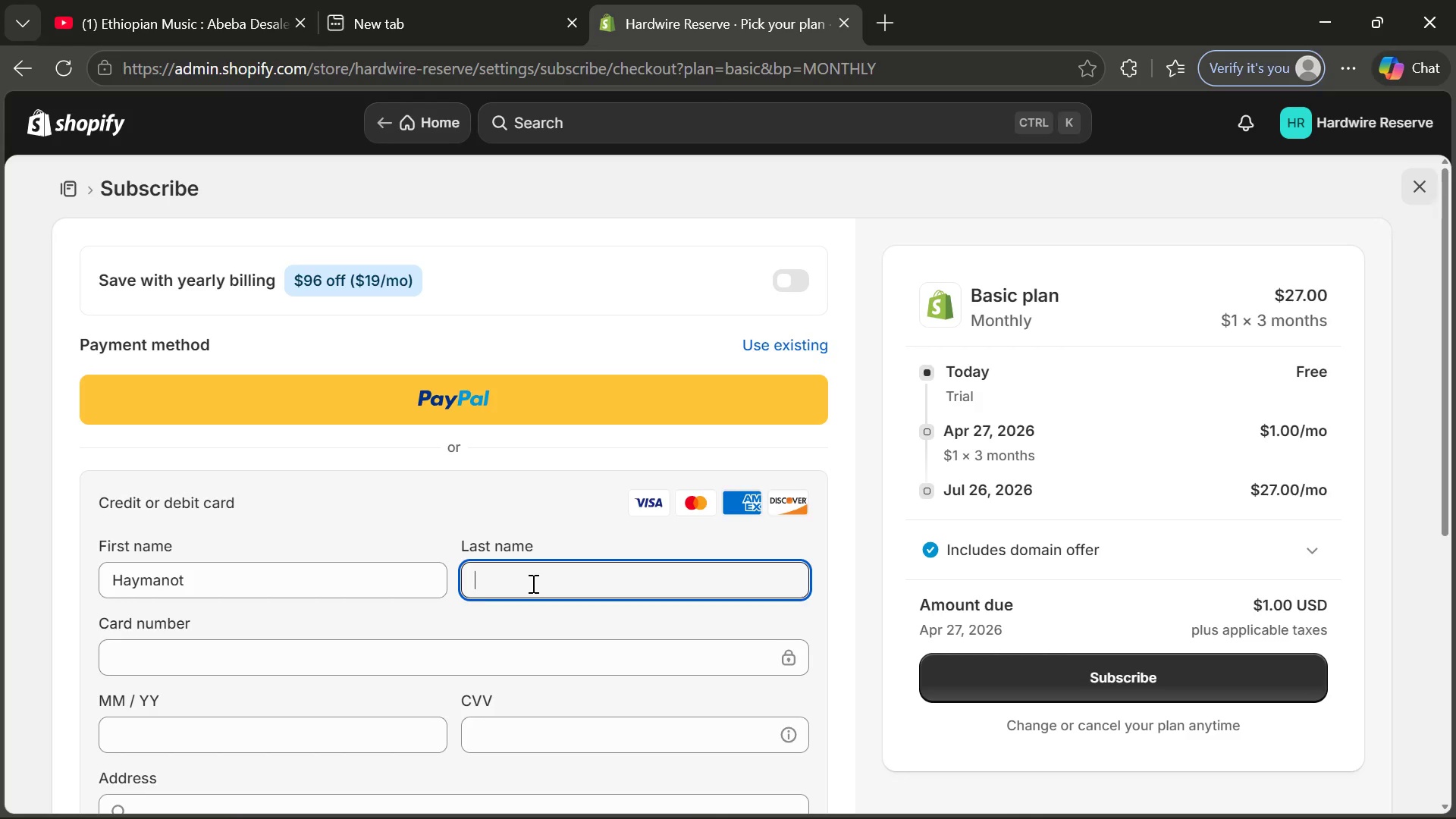 
type(Girma)
 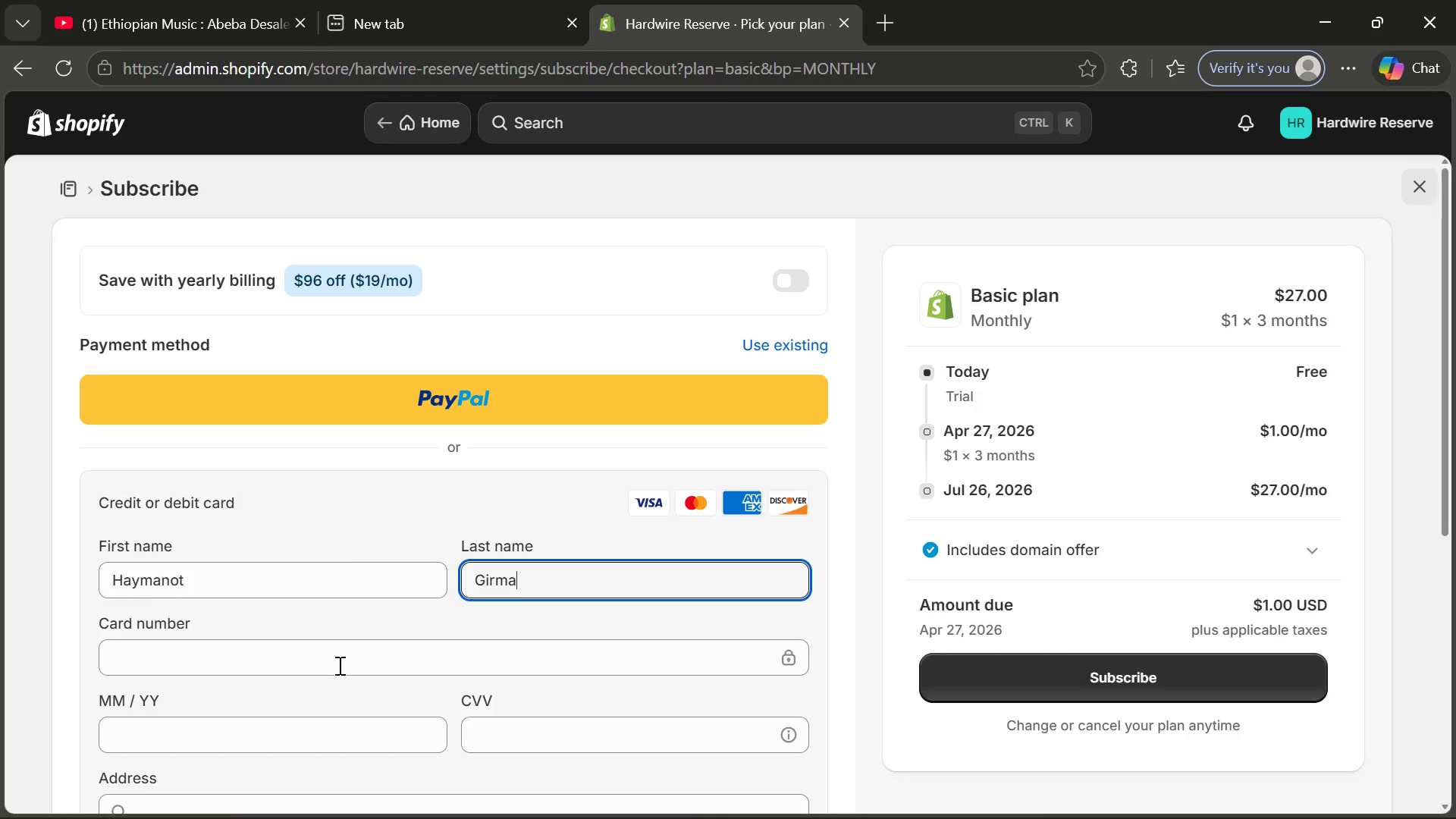 
left_click([337, 667])
 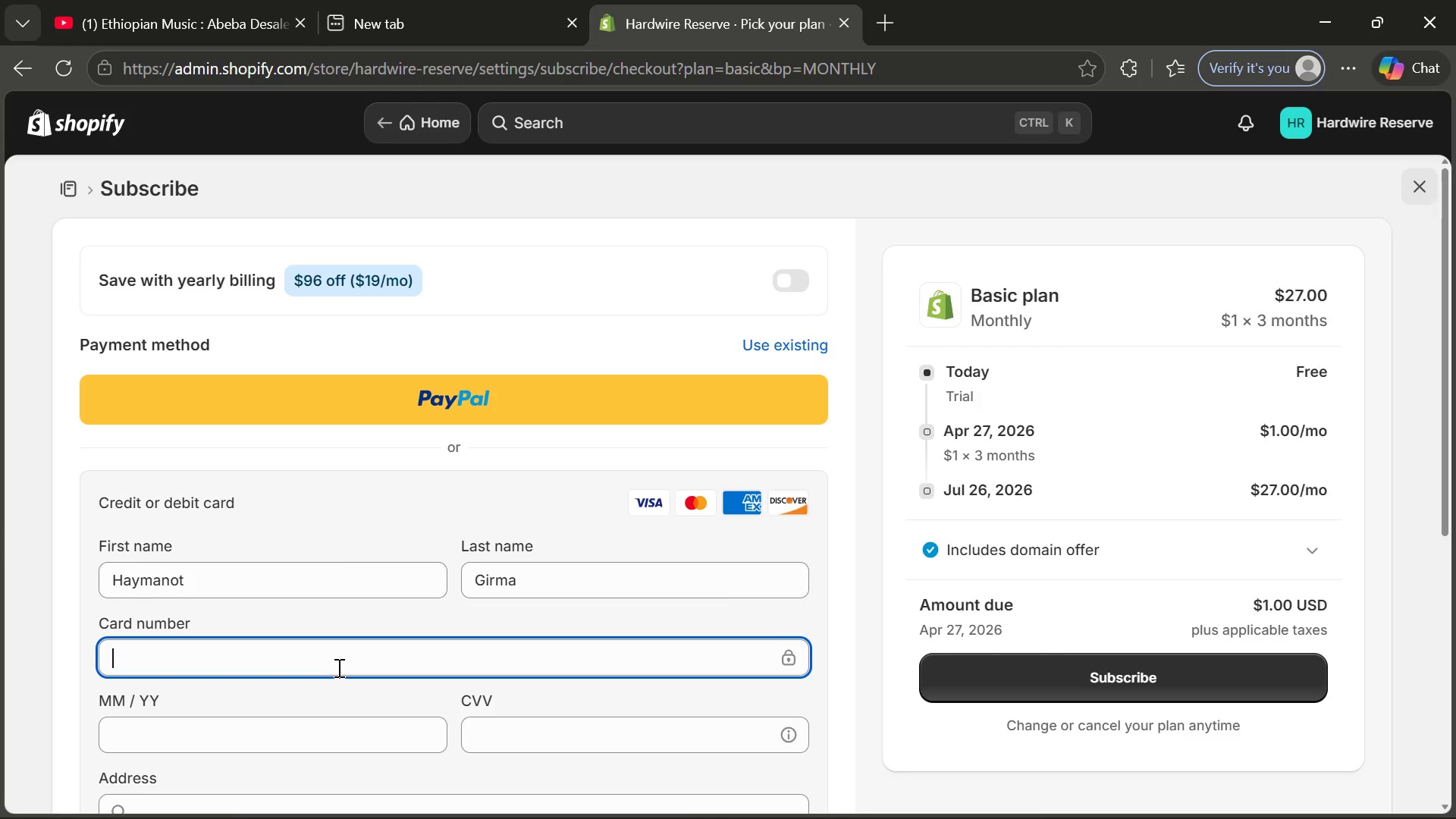 
wait(7.44)
 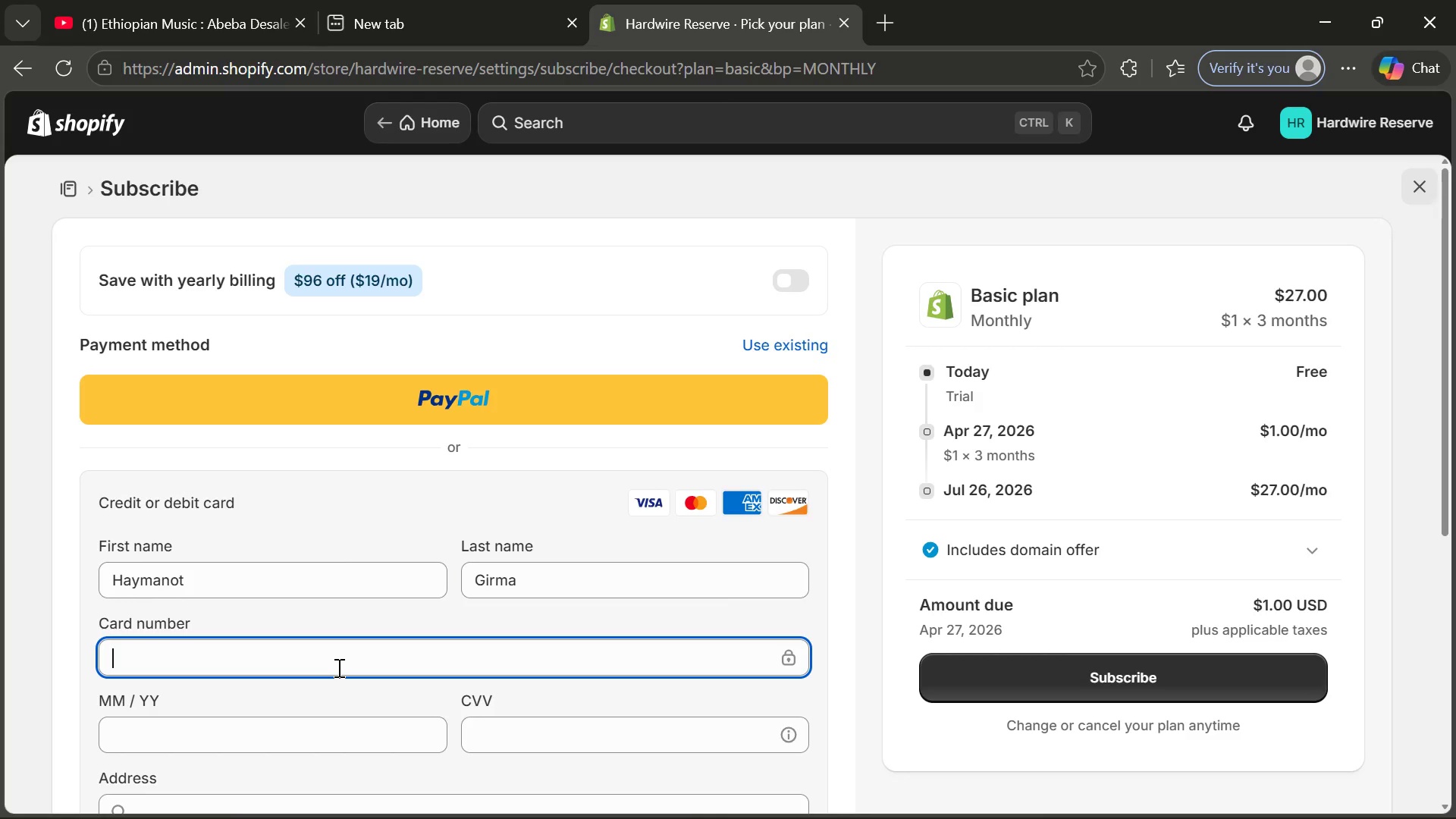 
type(5236)
 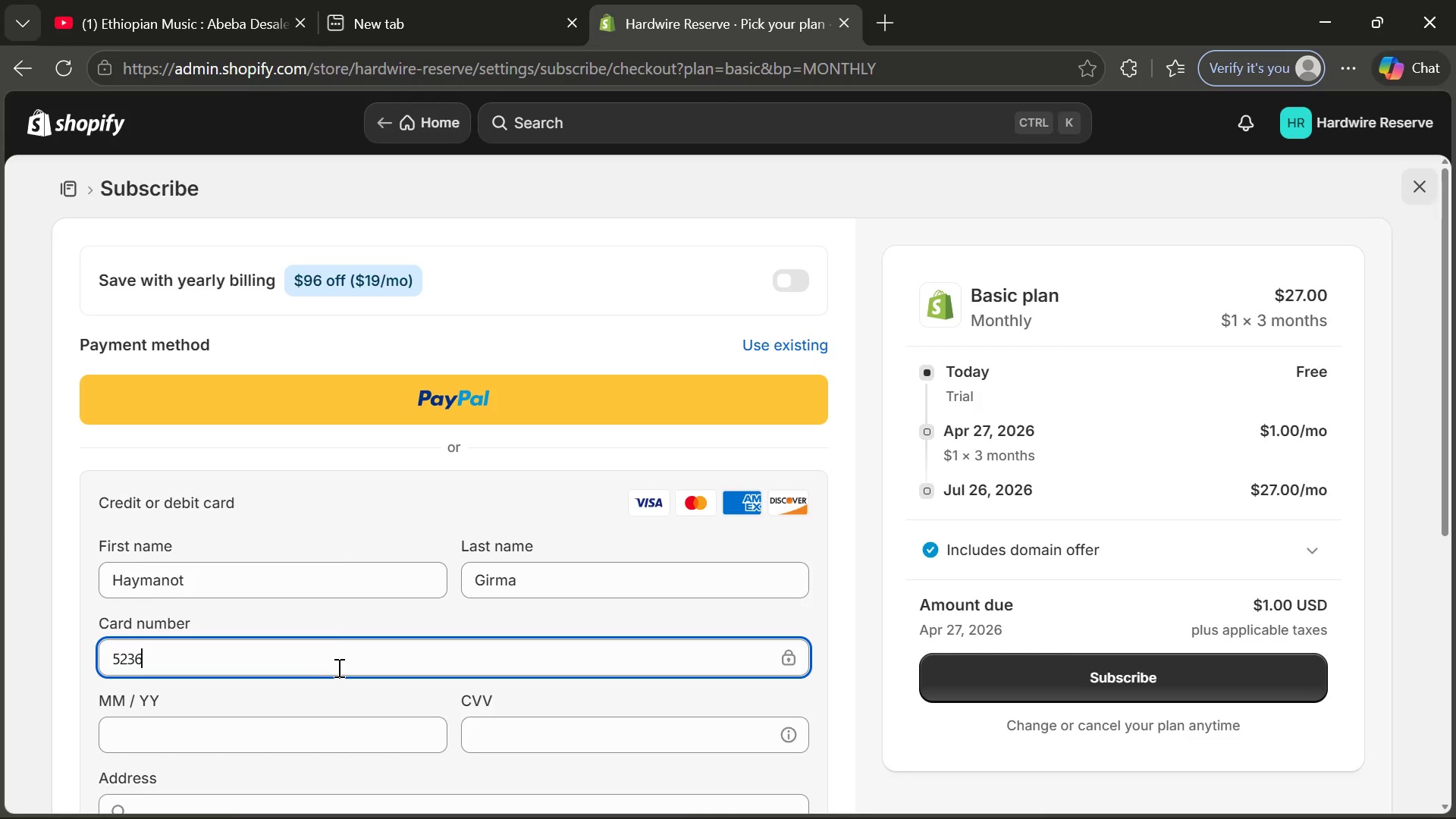 
type( 8601)
 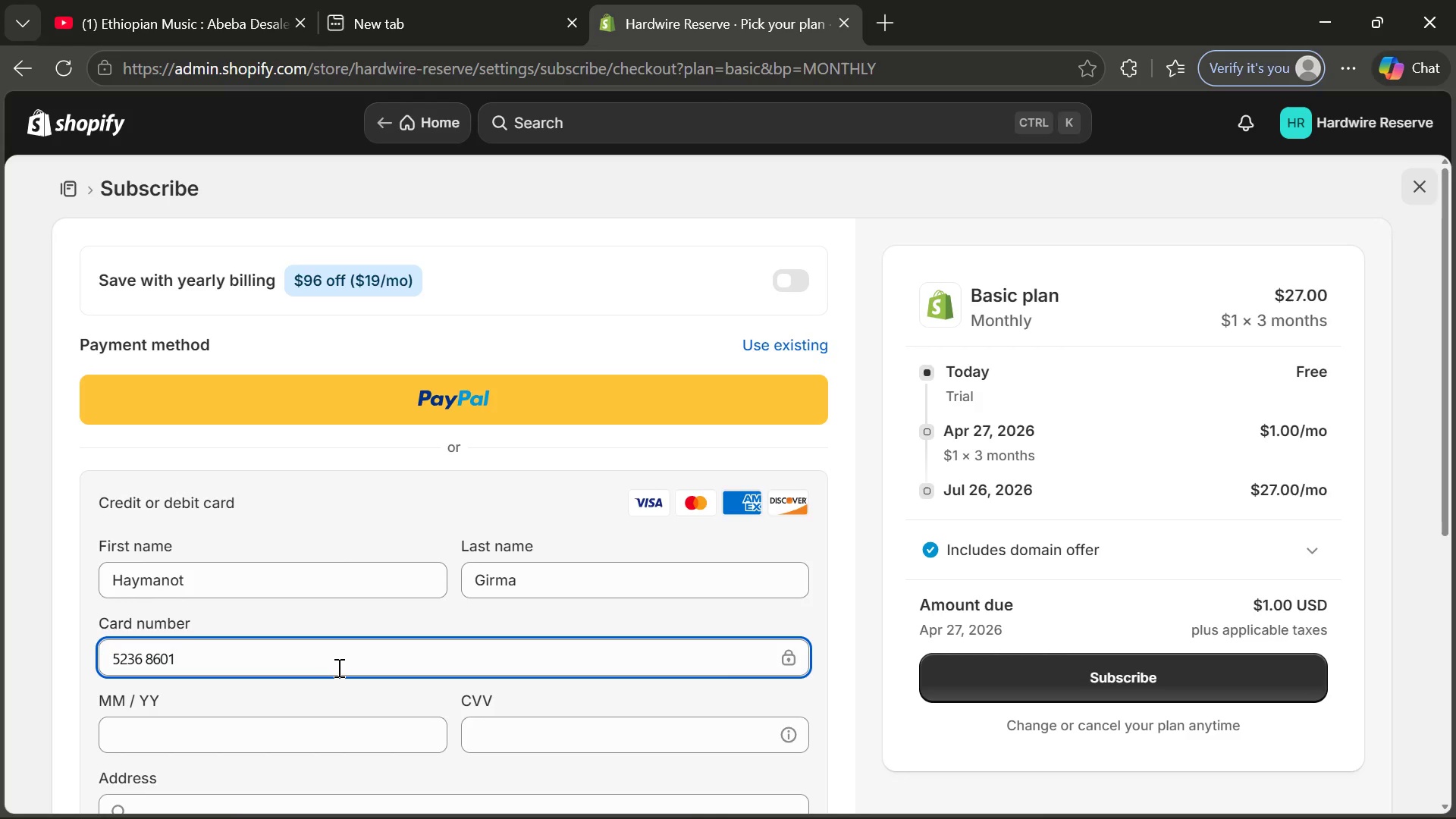 
type(2390 2431)
 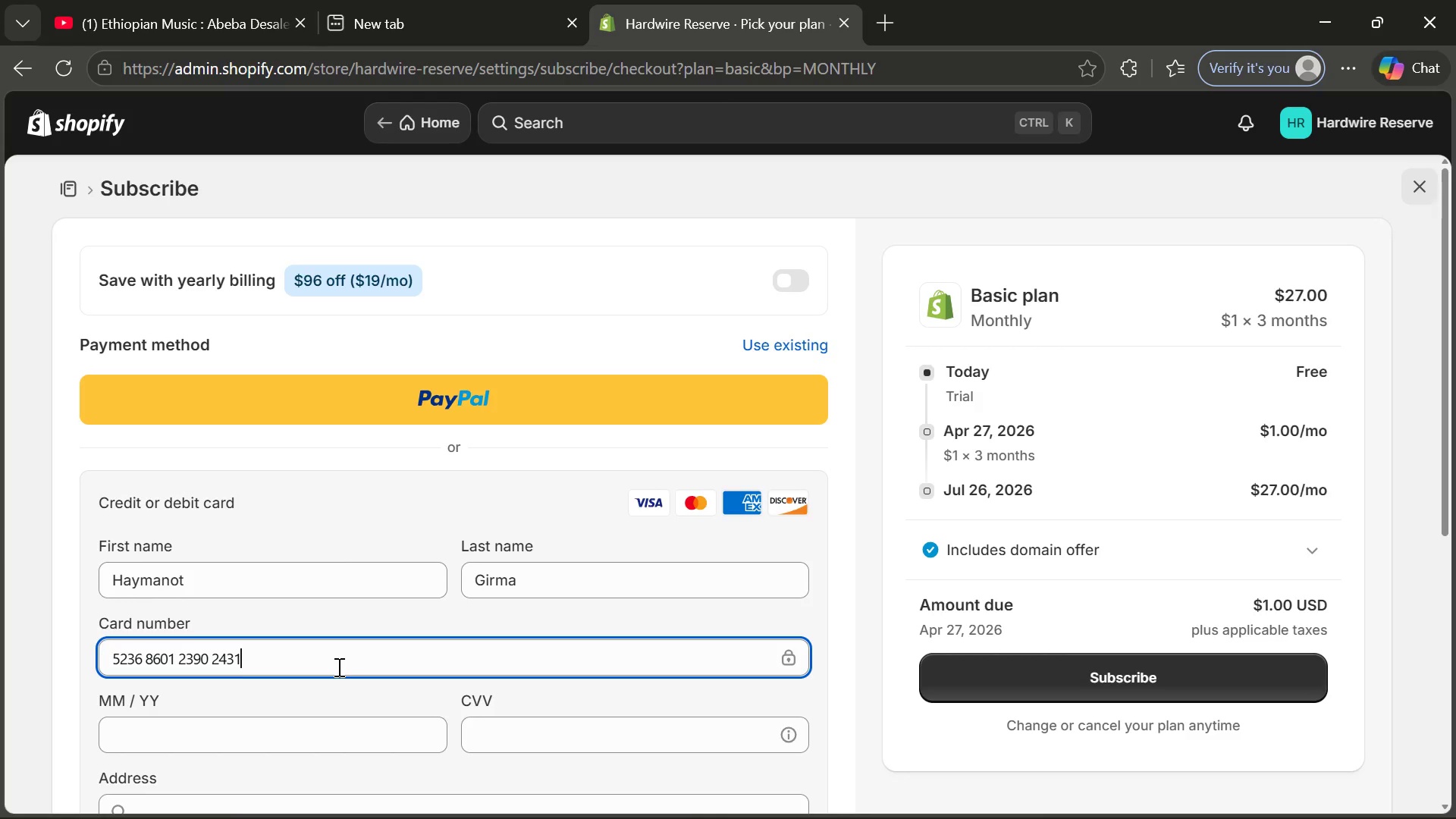 
left_click([312, 740])
 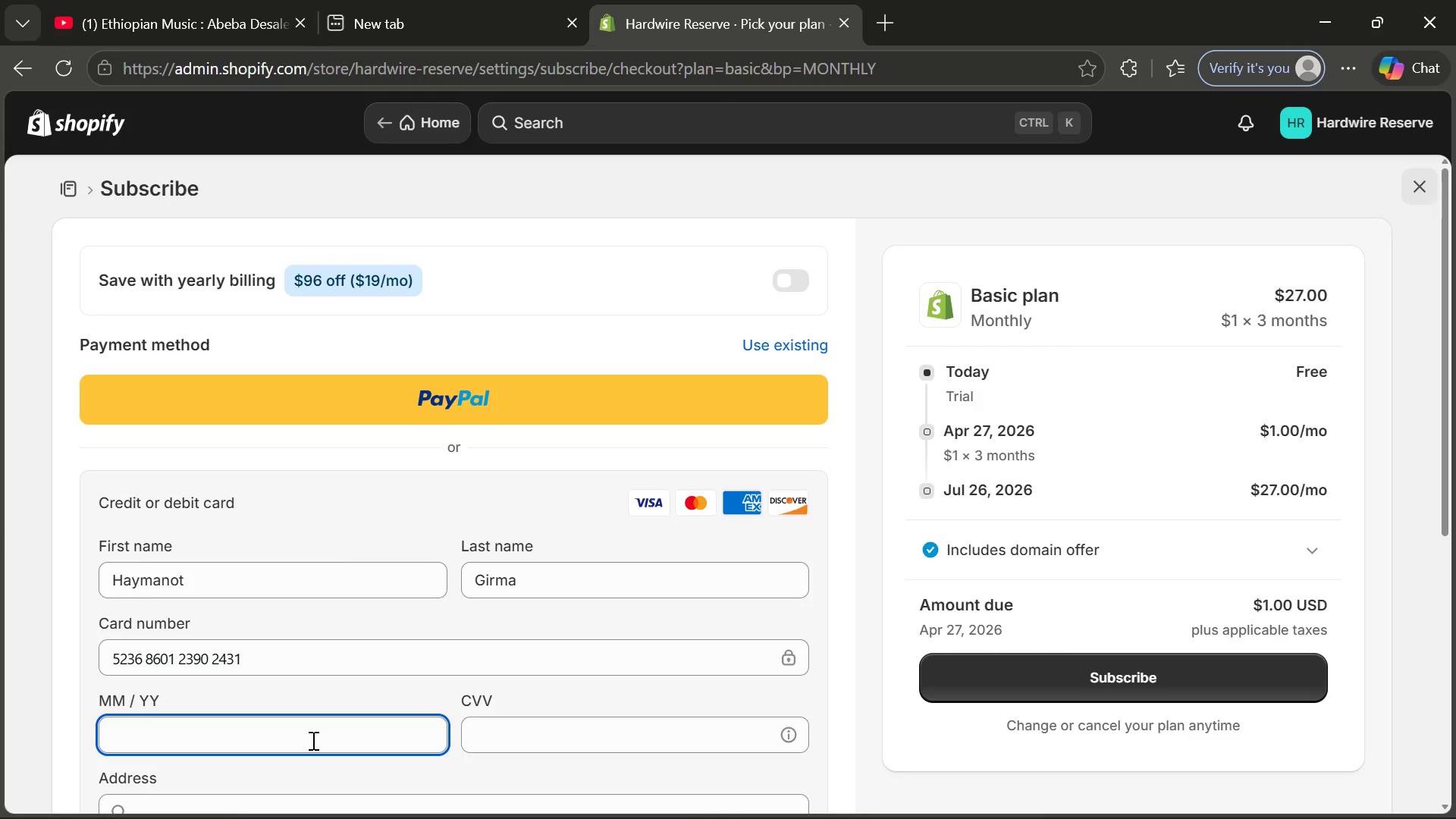 
key(0)
 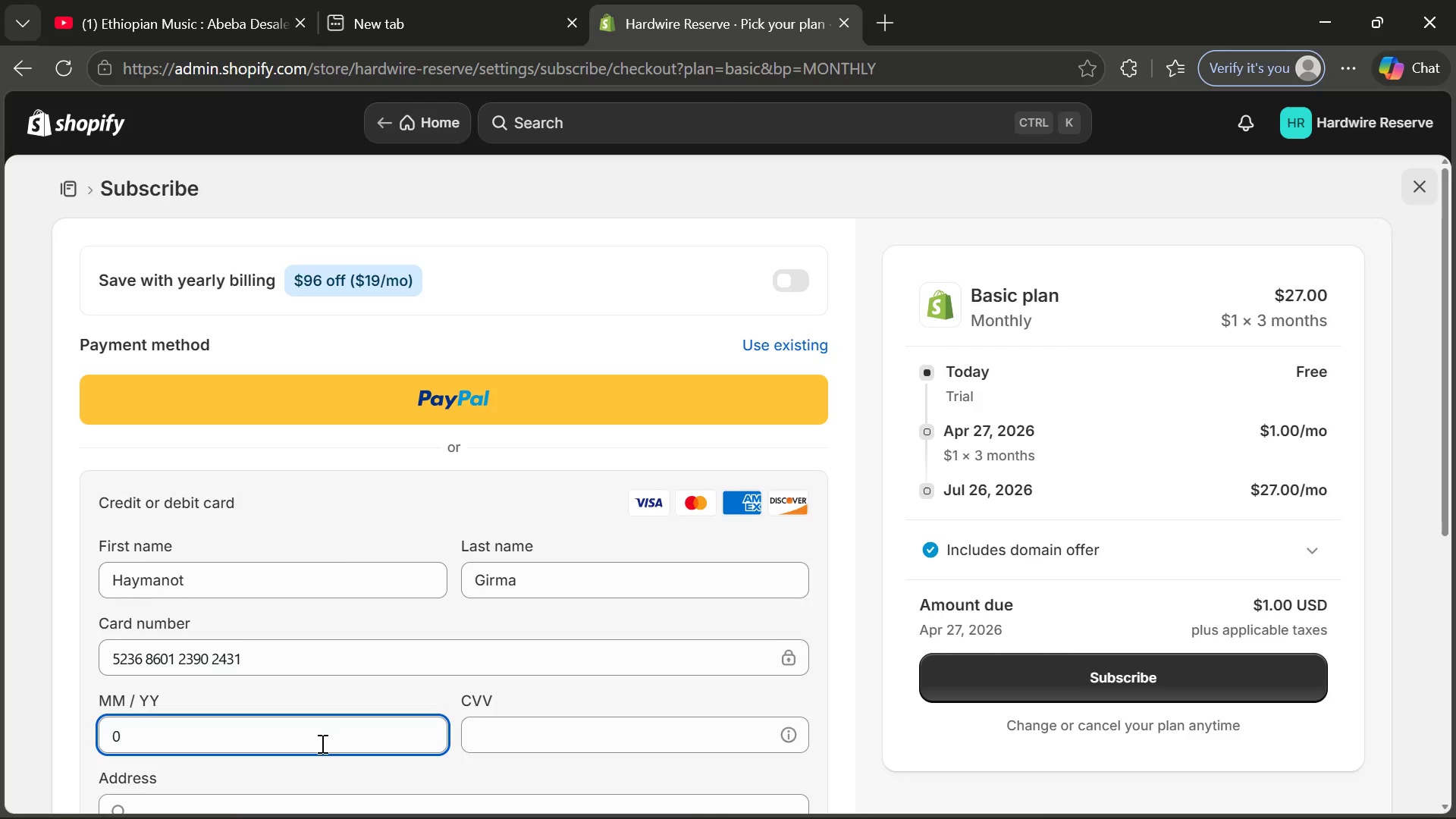 
type(526)
 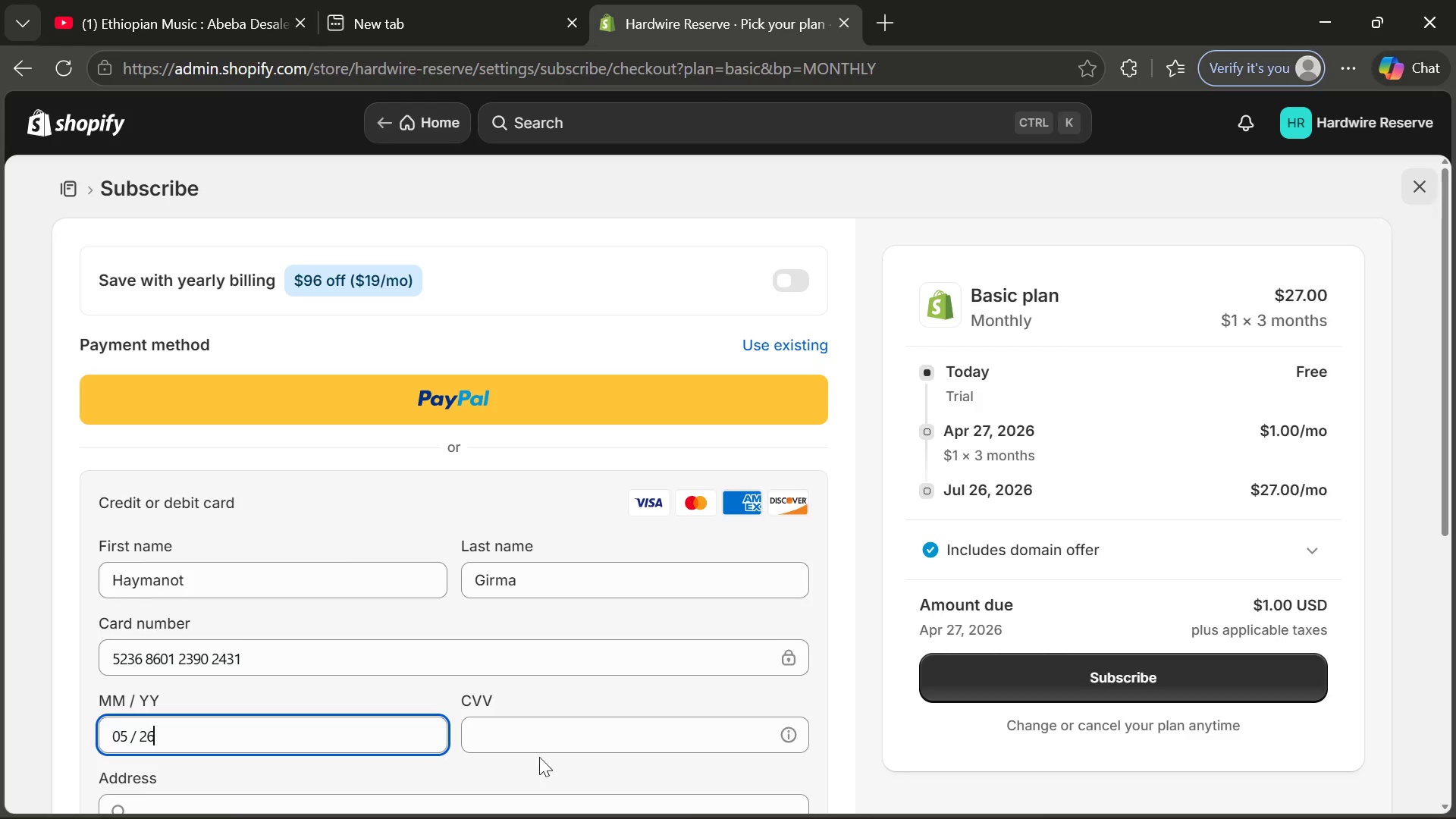 
left_click([546, 736])
 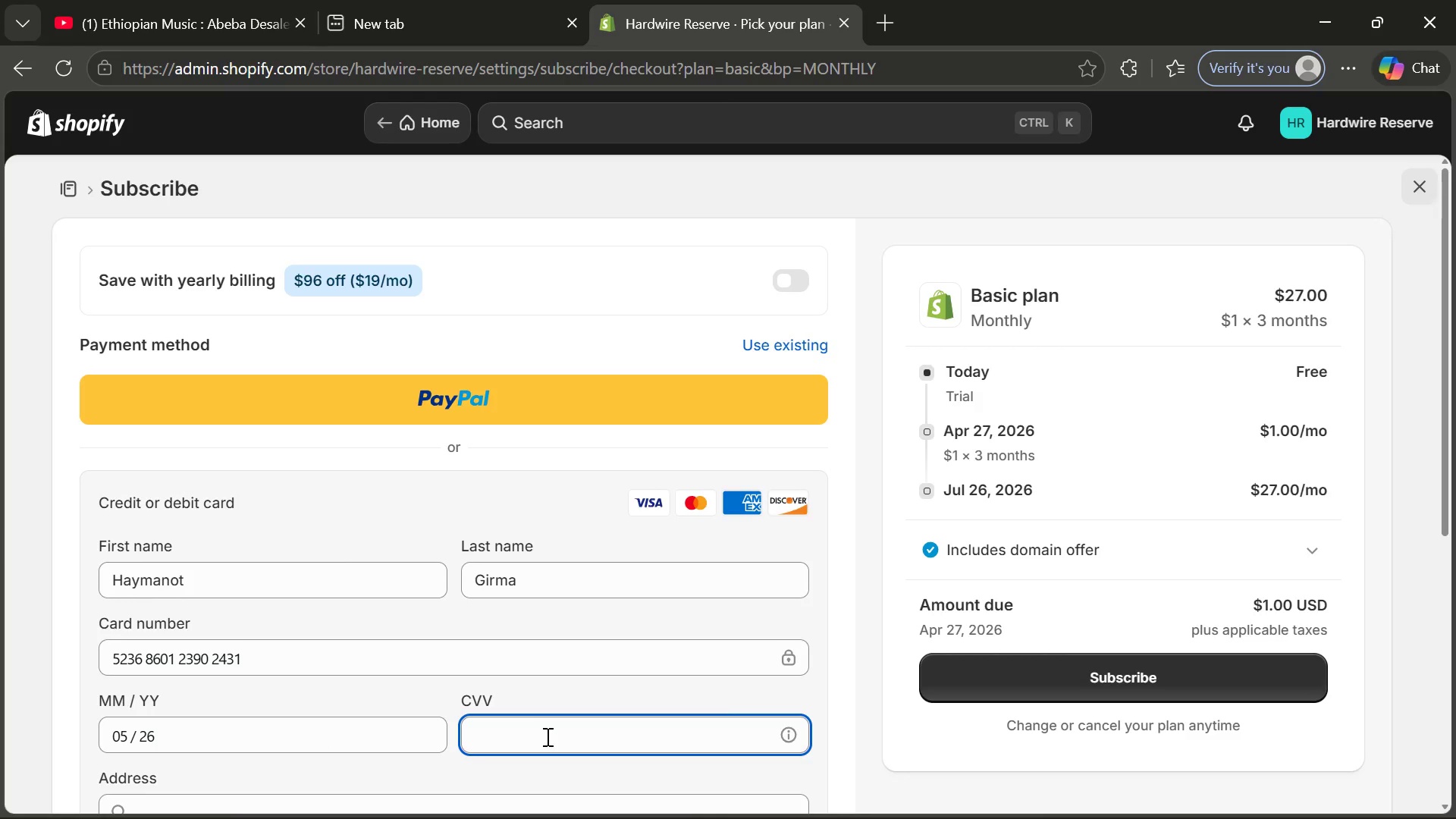 
type(410)
 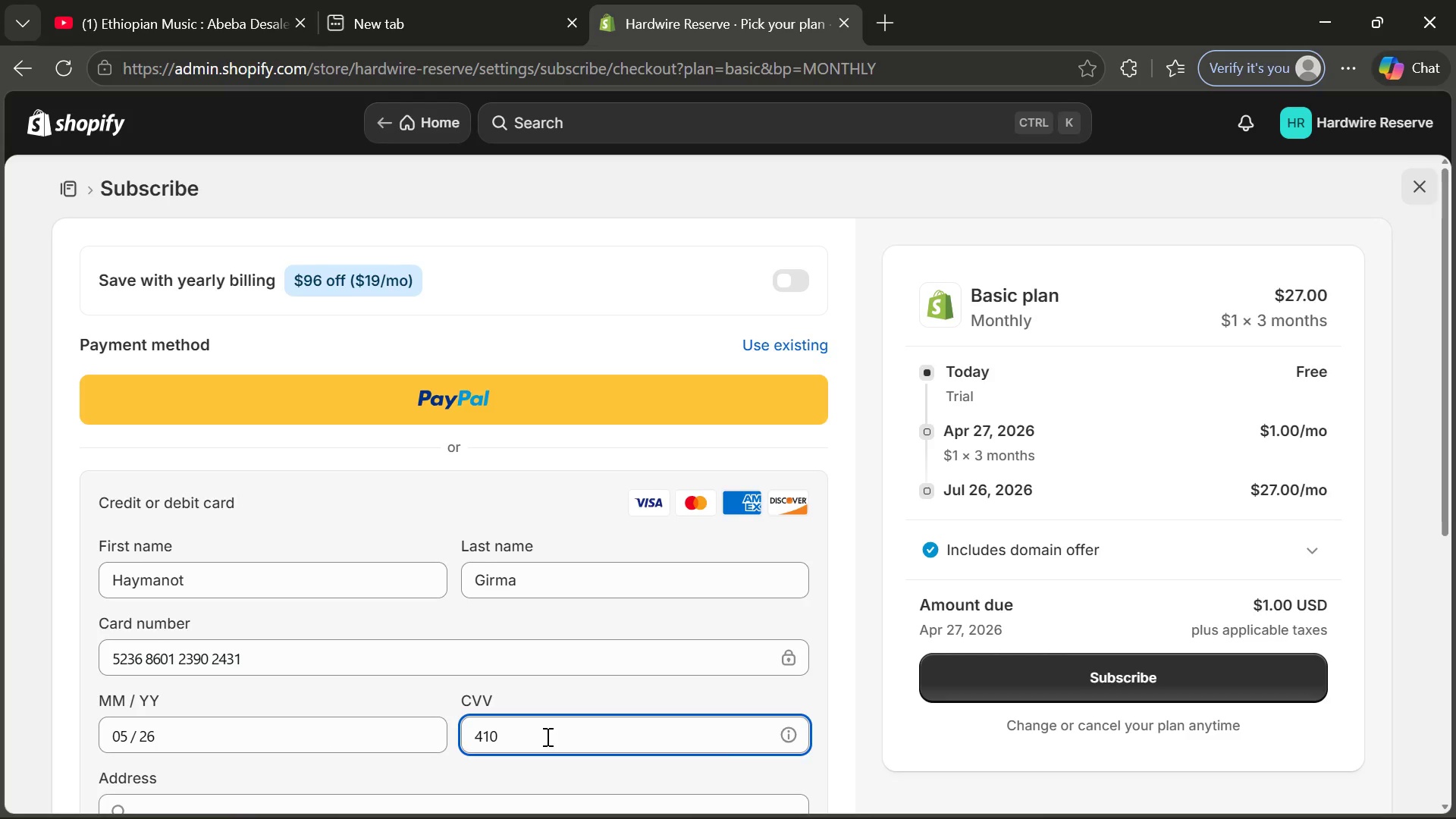 
scroll: coordinate [546, 736], scroll_direction: down, amount: 2.0
 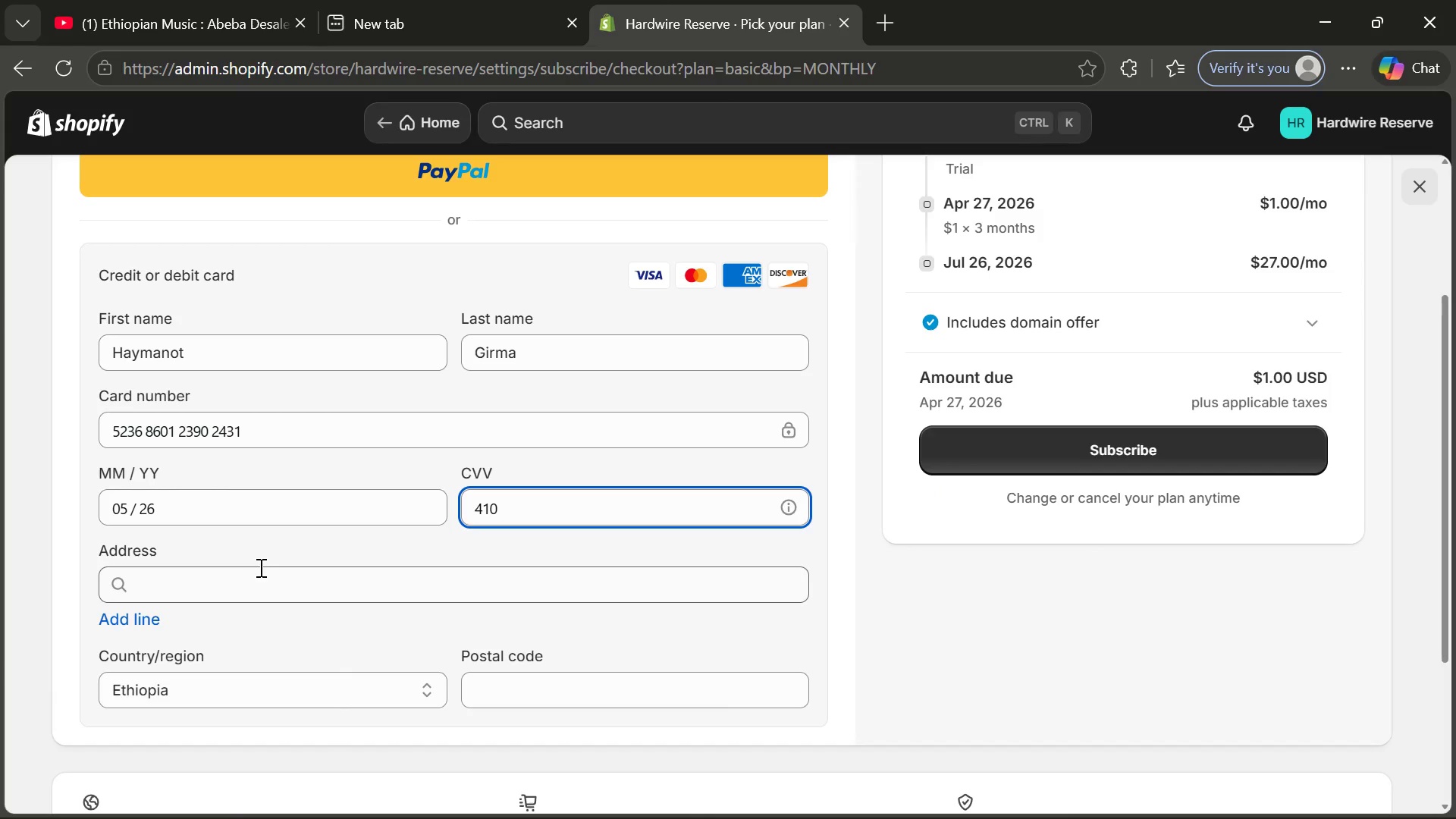 
left_click([258, 588])
 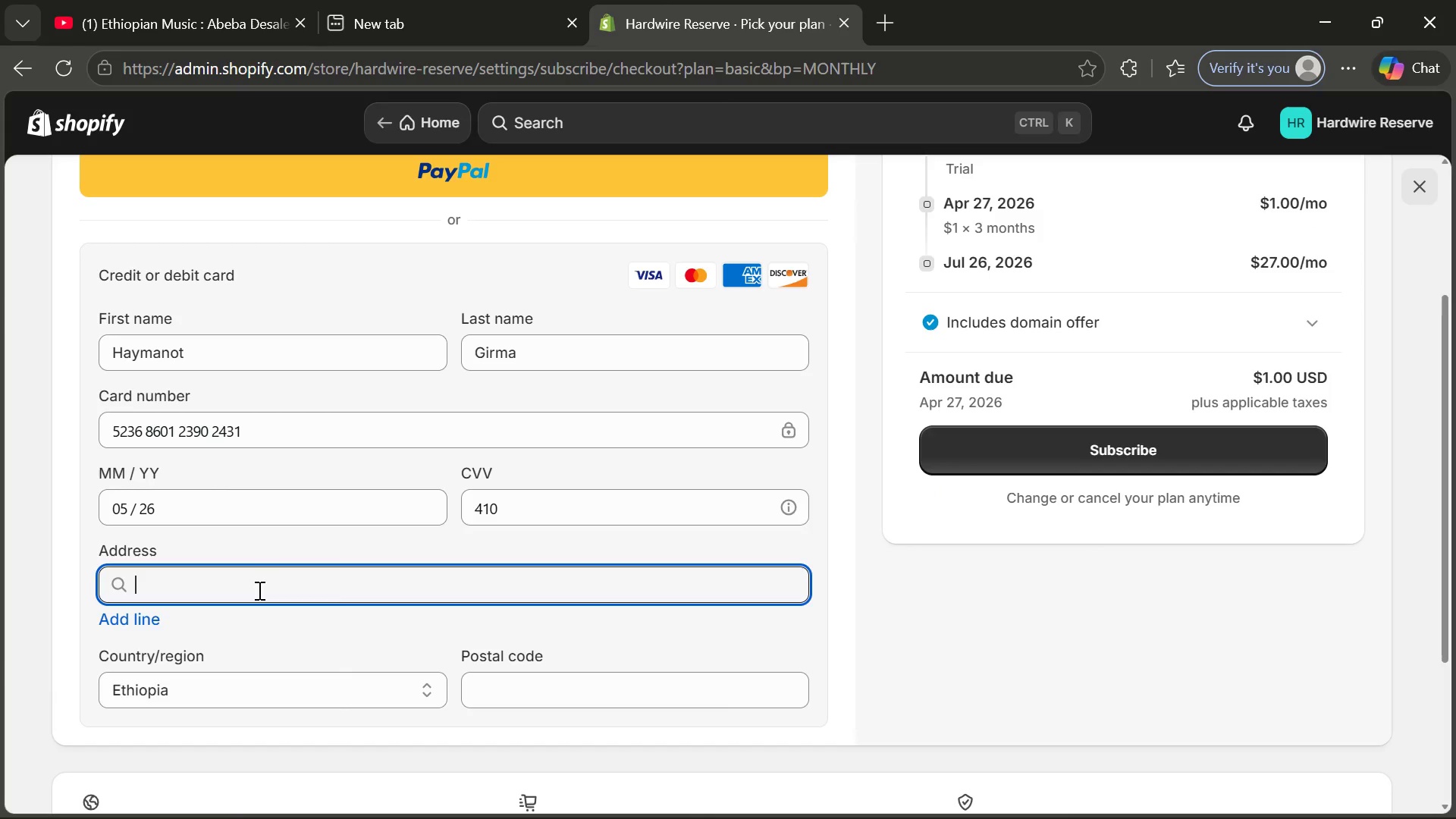 
scroll: coordinate [260, 643], scroll_direction: down, amount: 2.0
 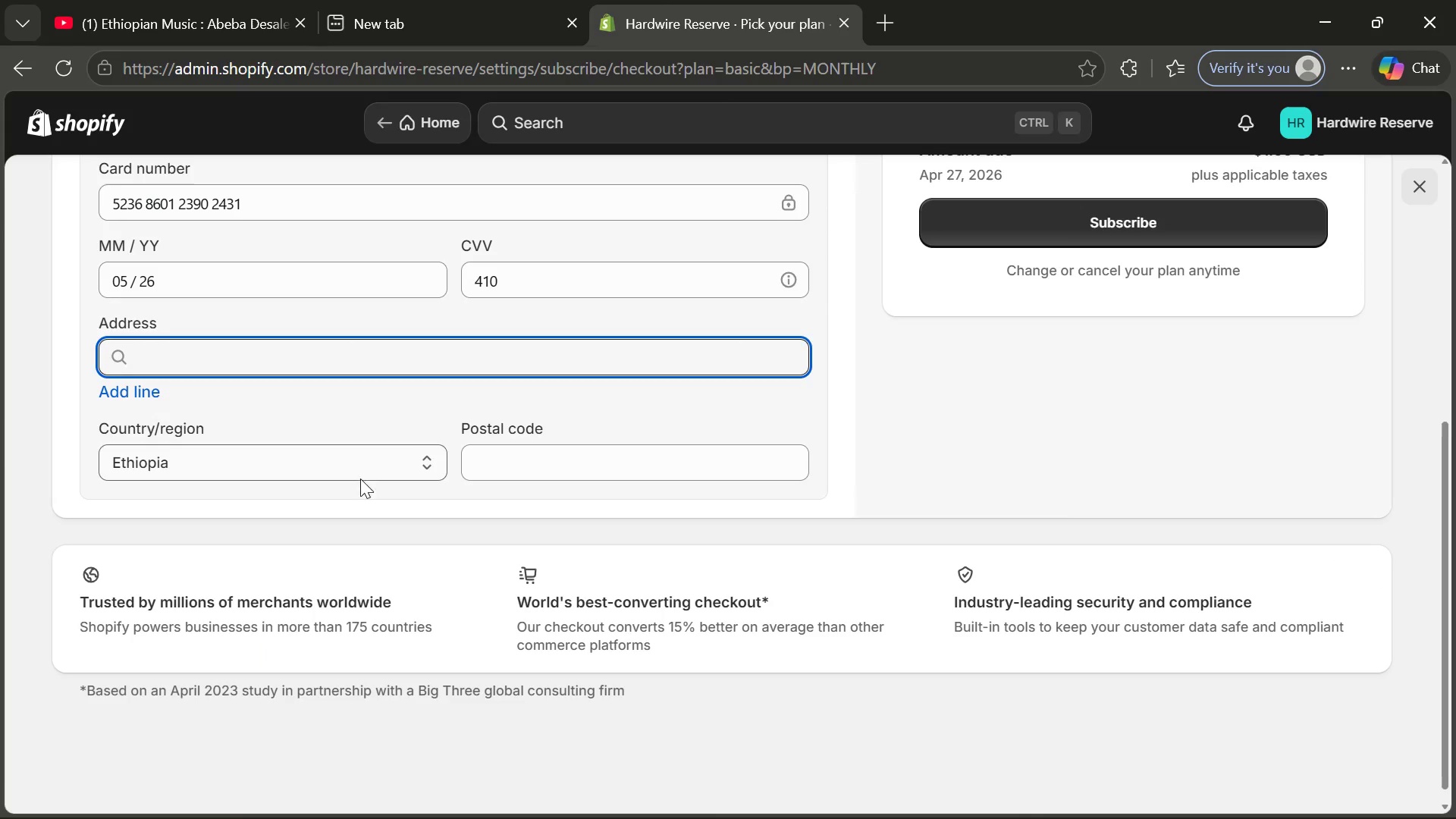 
left_click([369, 469])
 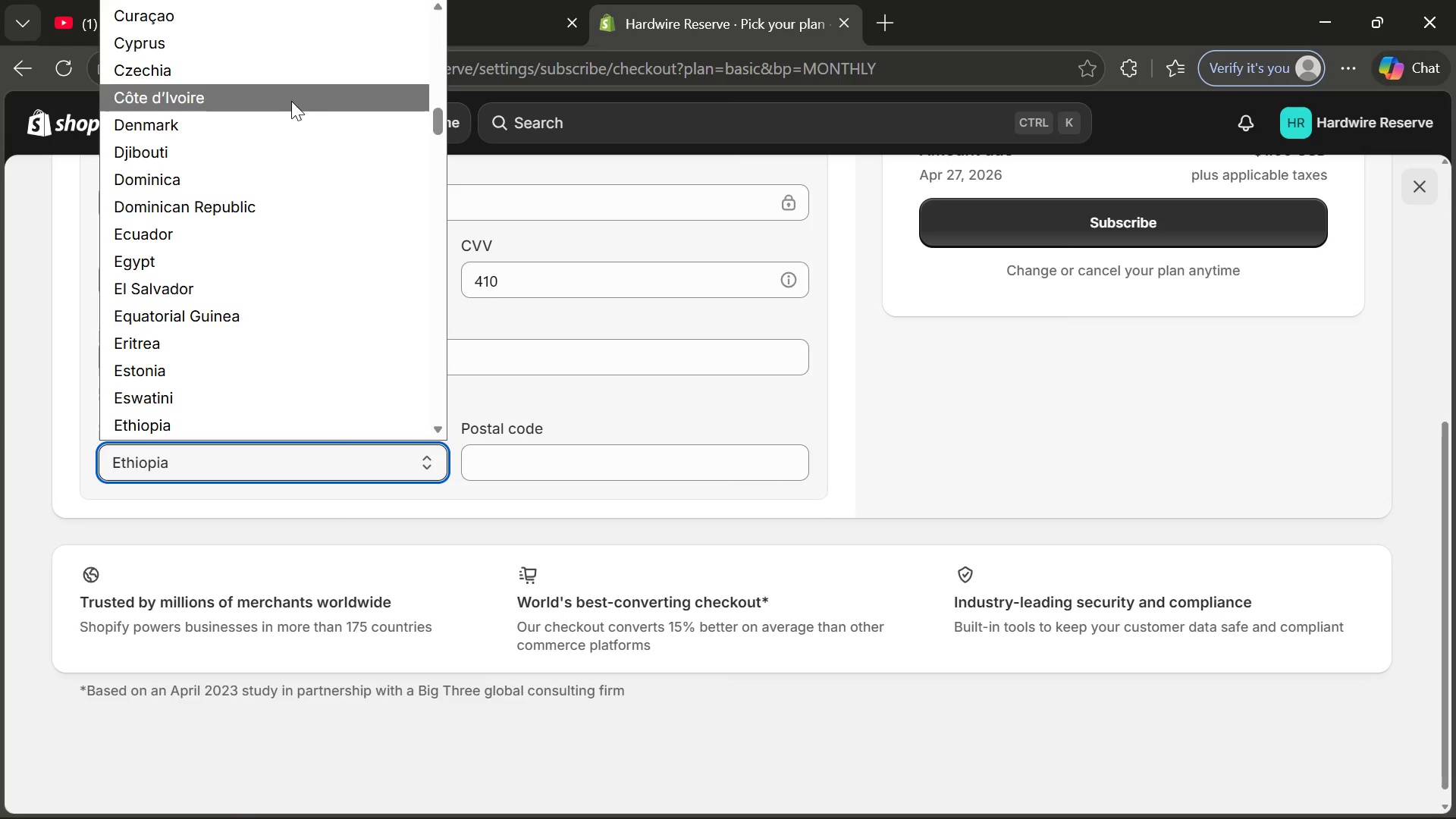 
scroll: coordinate [249, 355], scroll_direction: down, amount: 39.0
 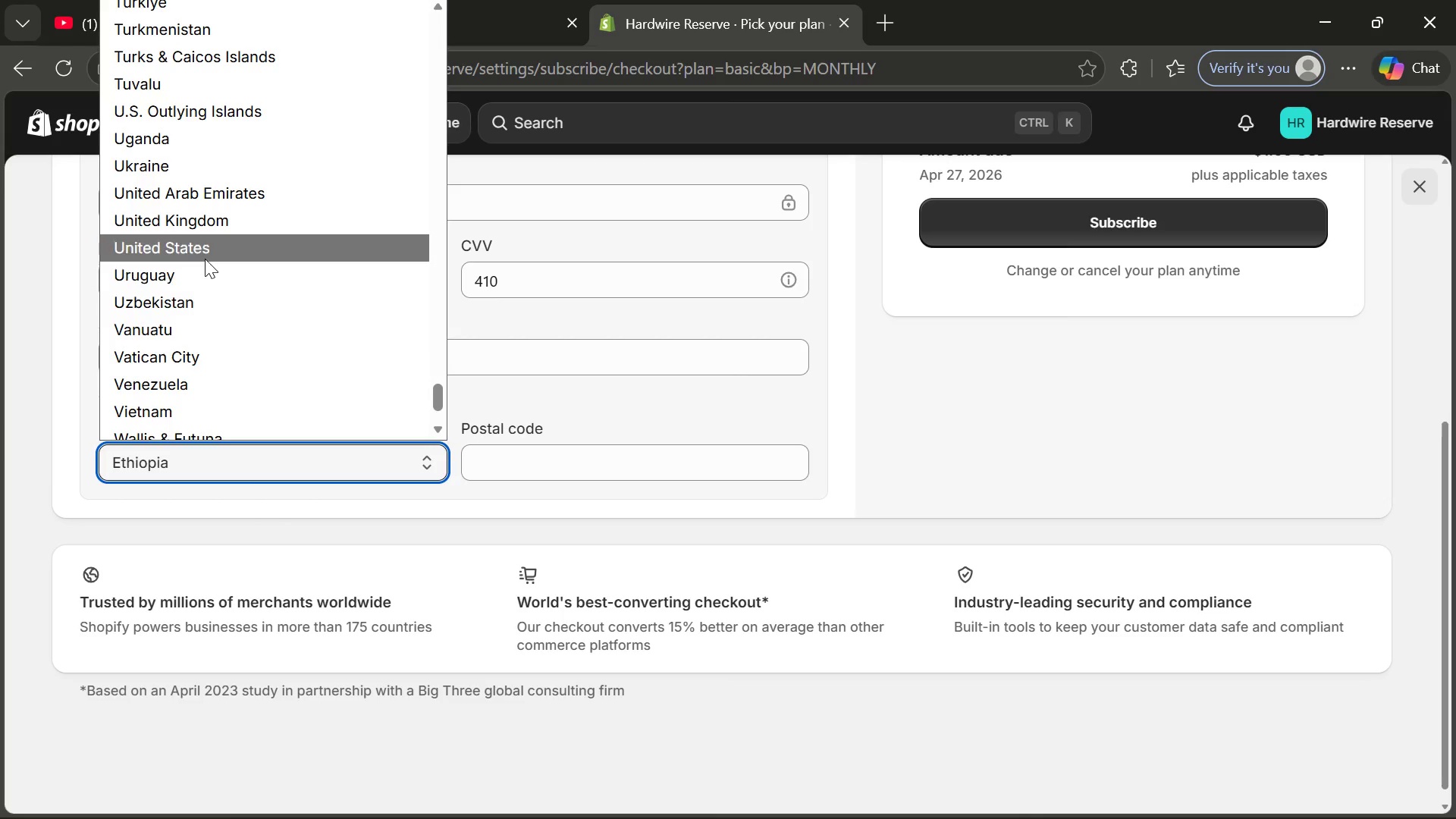 
left_click([205, 258])
 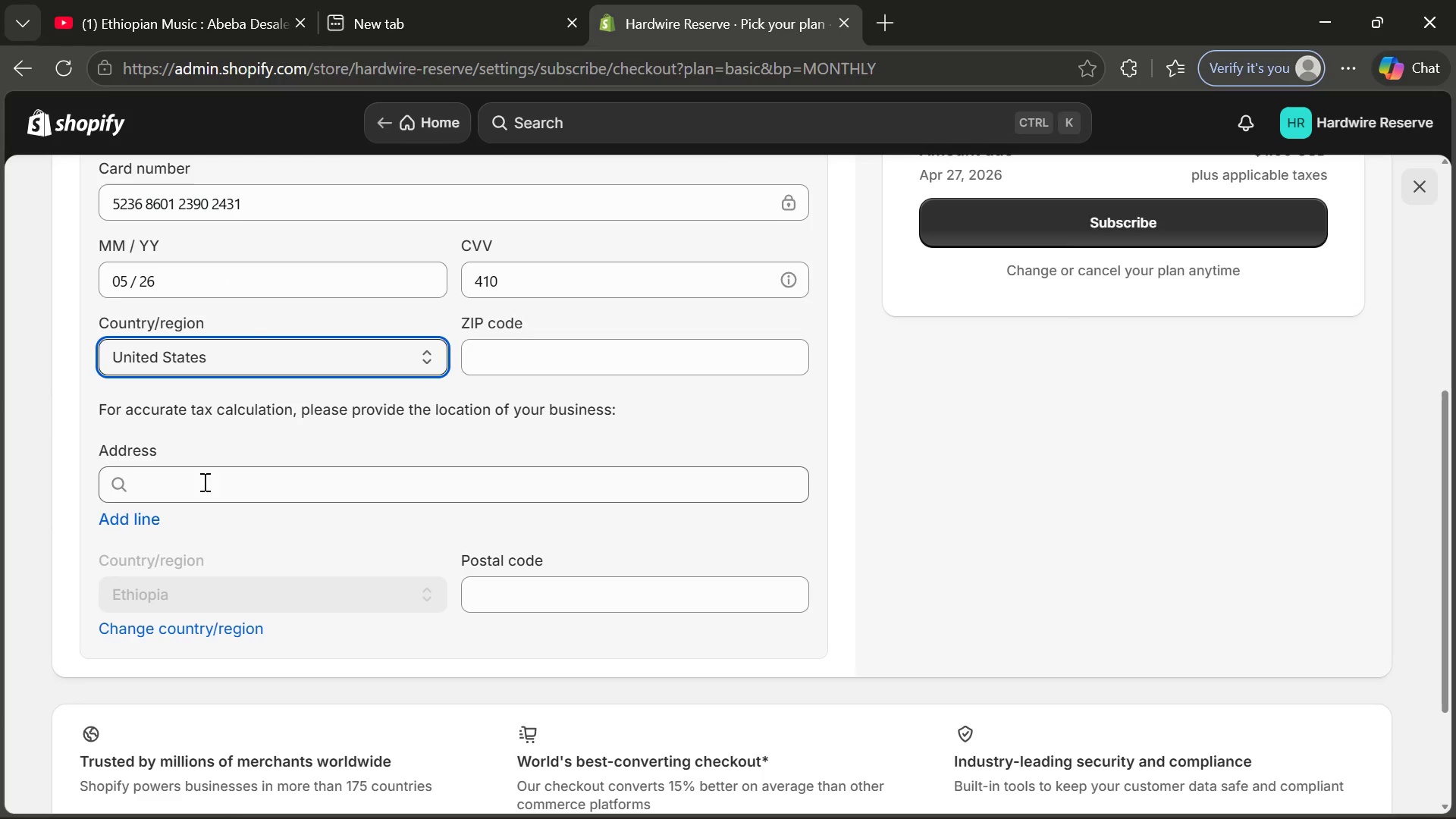 
left_click([197, 488])
 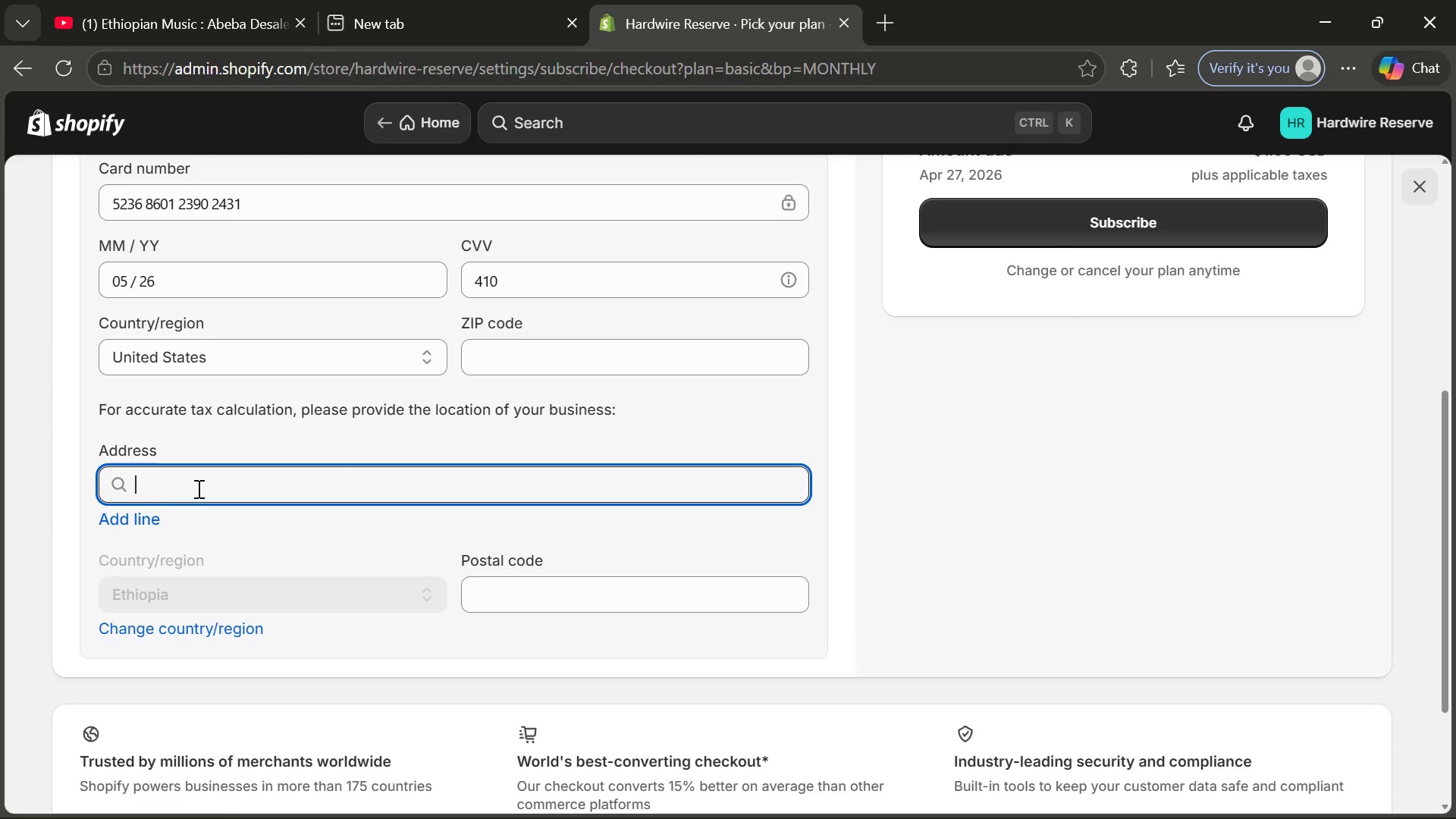 
type(123)
key(Backspace)
key(Backspace)
key(Backspace)
type(131)
 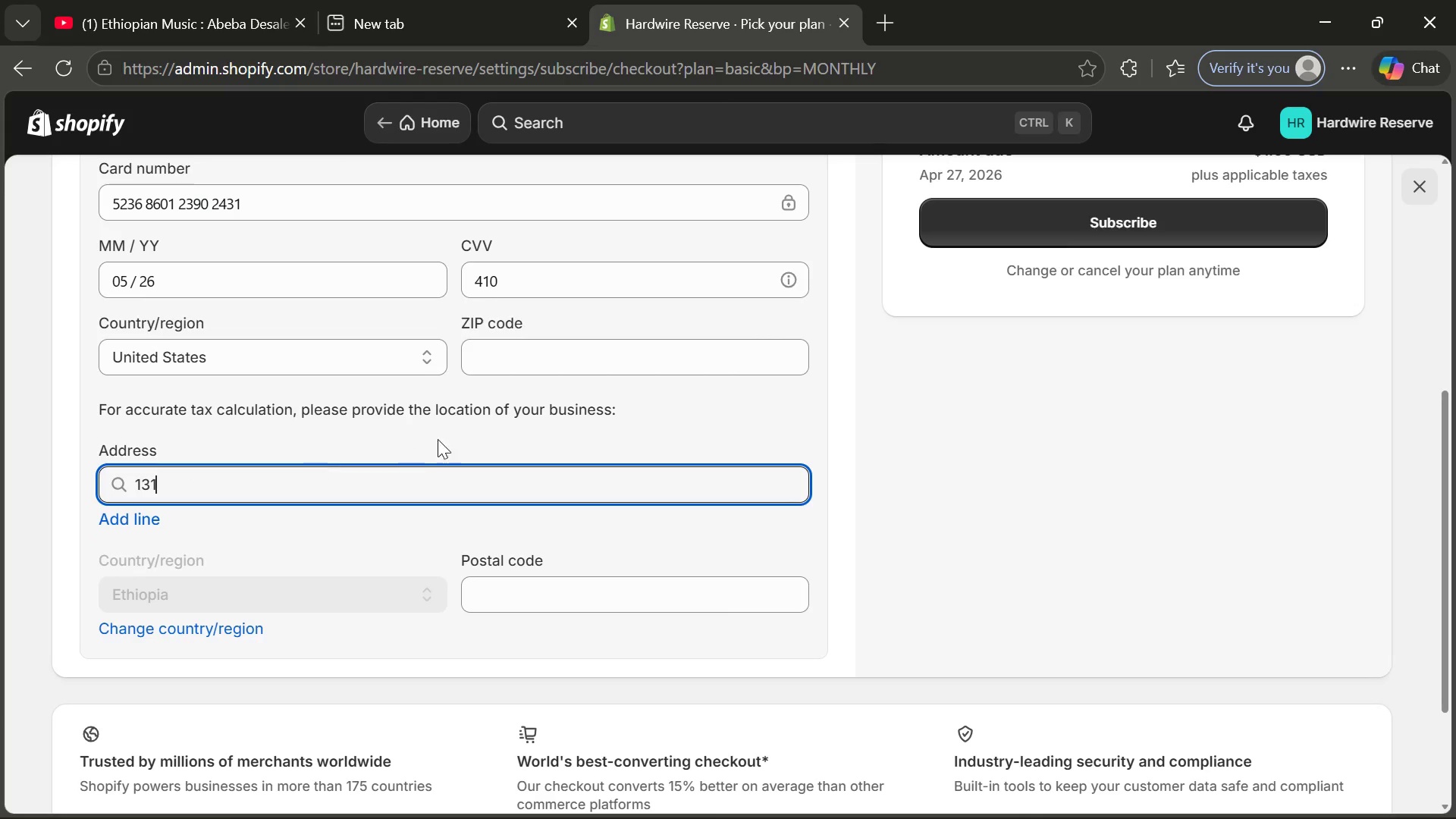 
wait(5.81)
 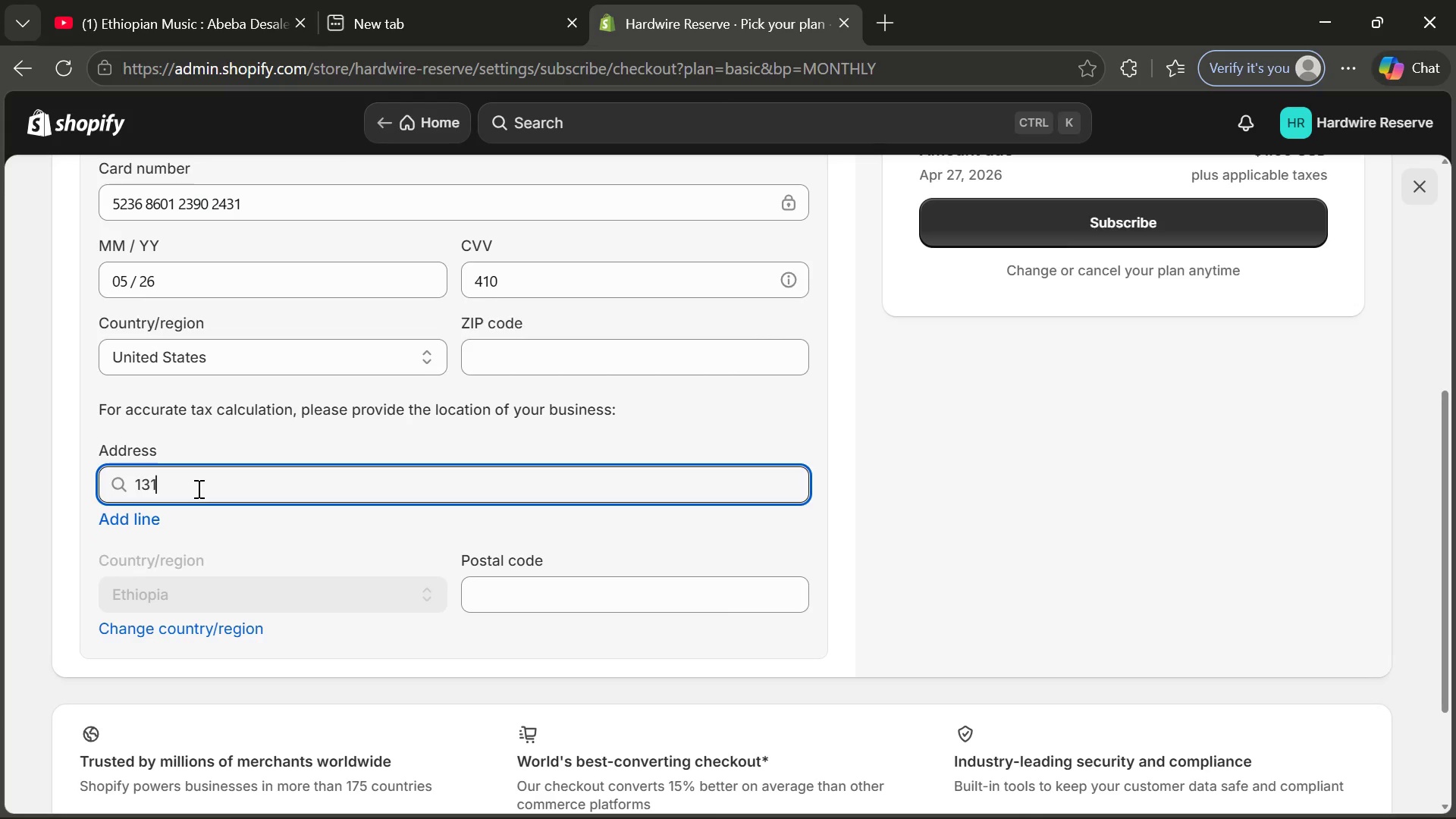 
left_click([548, 366])
 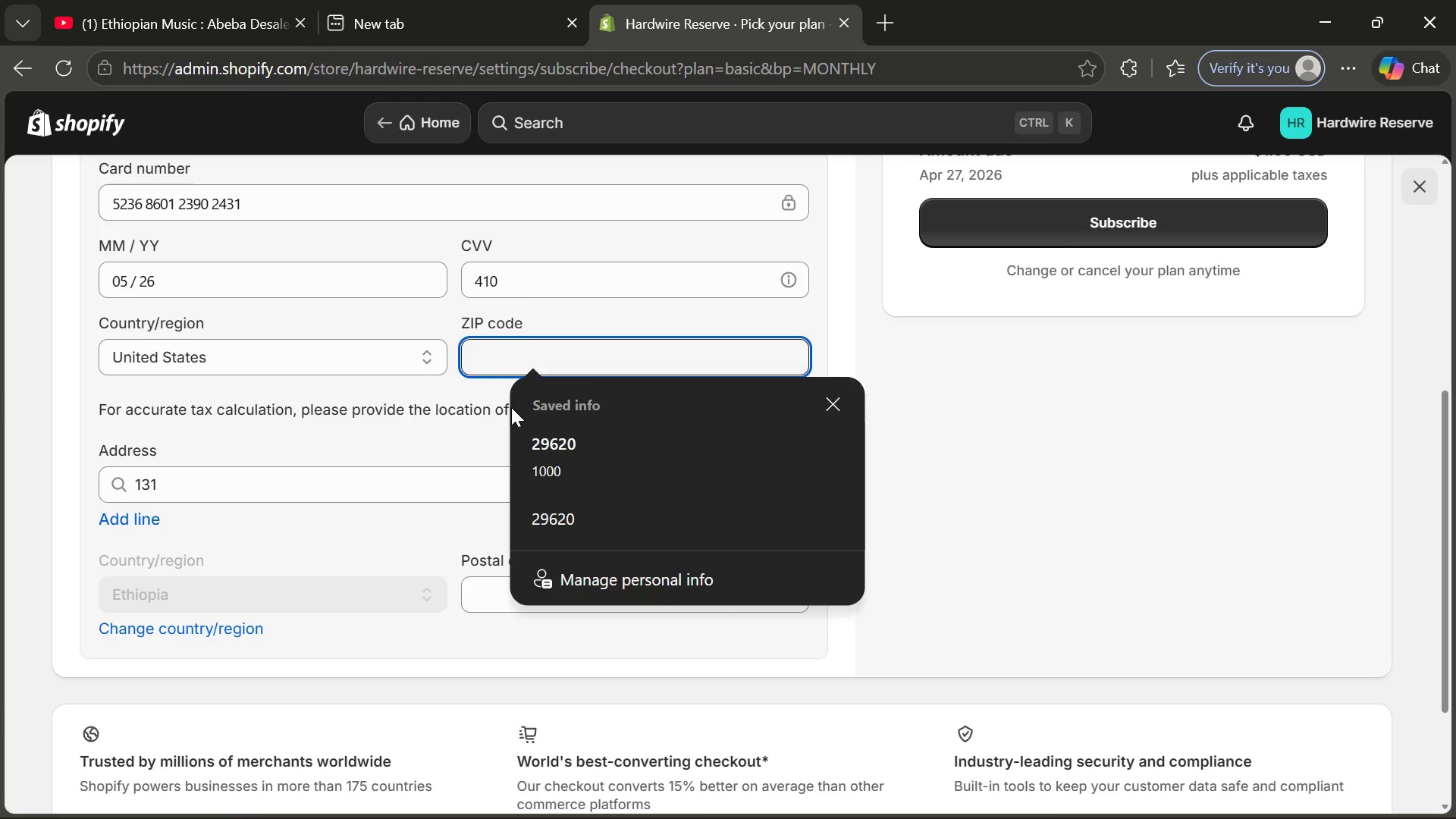 
type(19)
 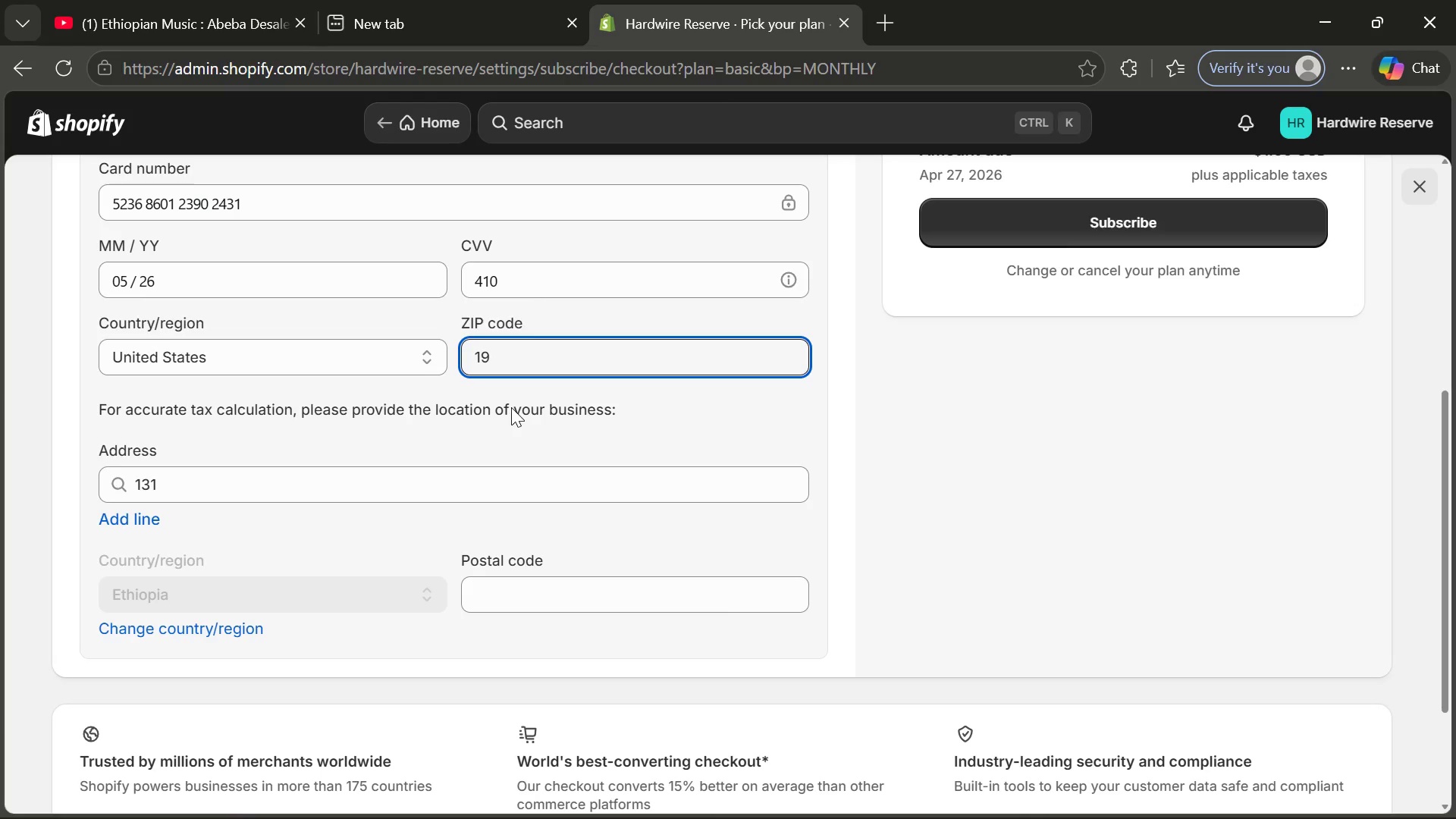 
type(7113)
key(Backspace)
key(Backspace)
type(3)
 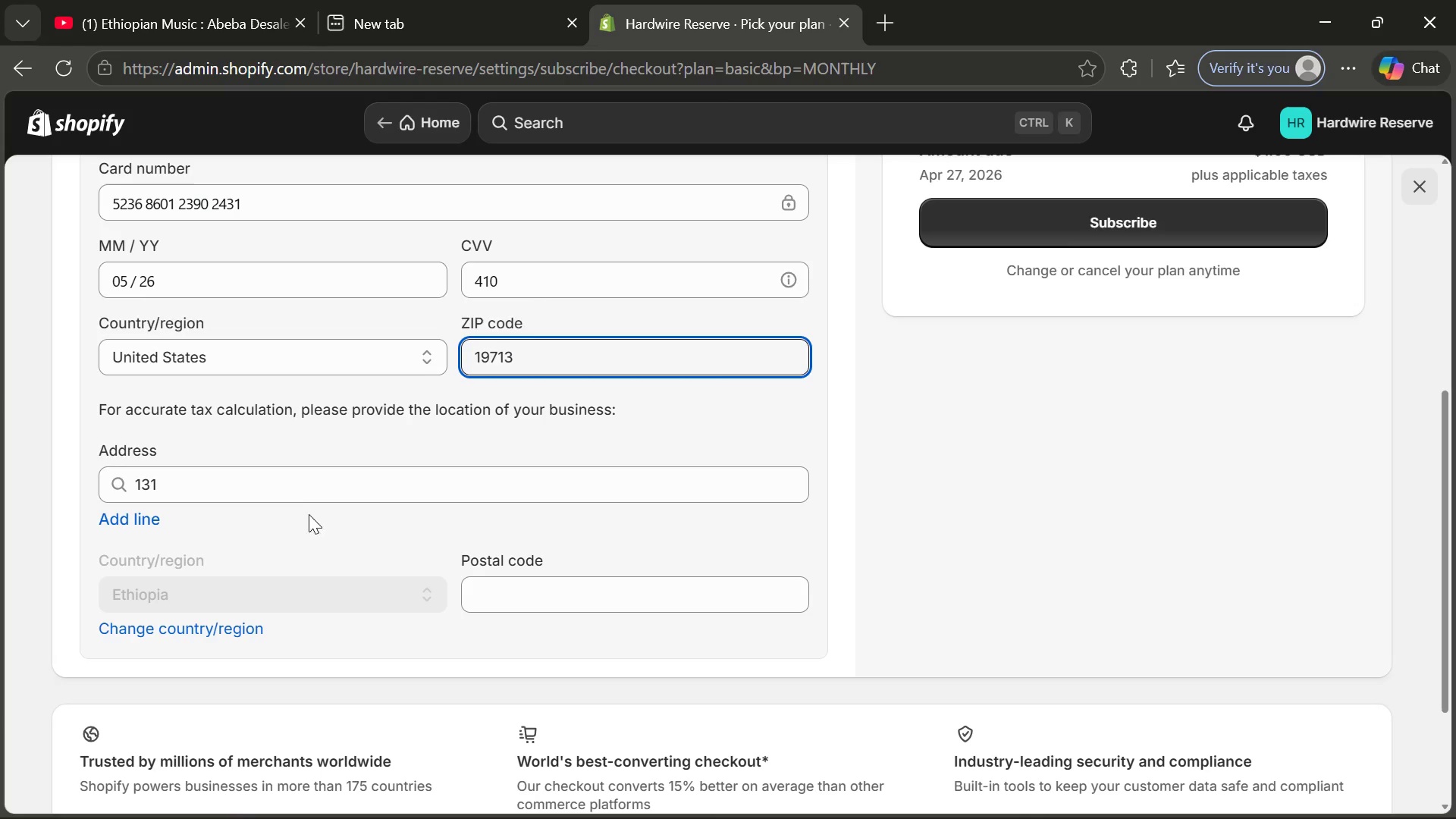 
left_click([288, 500])
 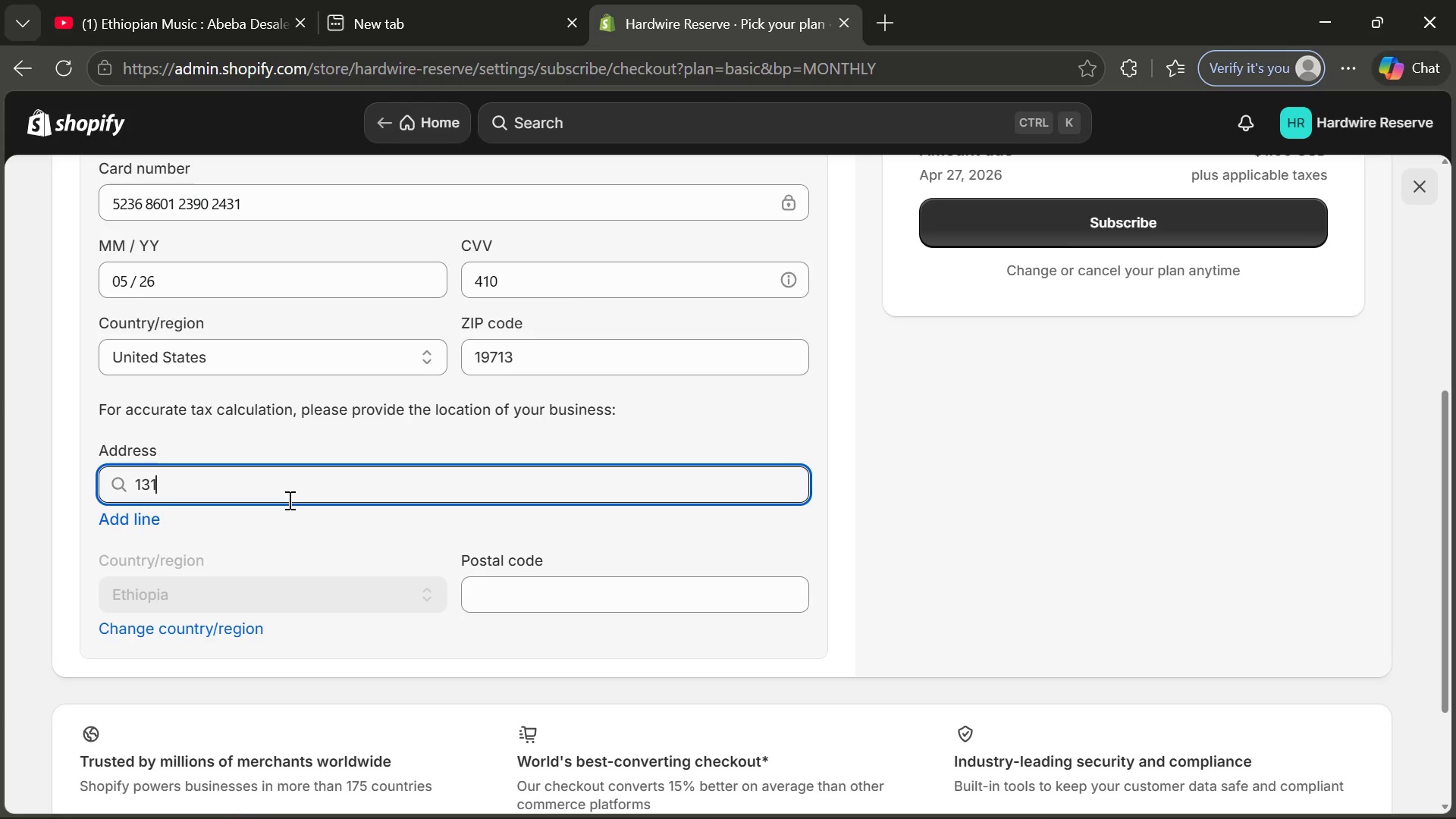 
type( Continental Dr Suite 305)
 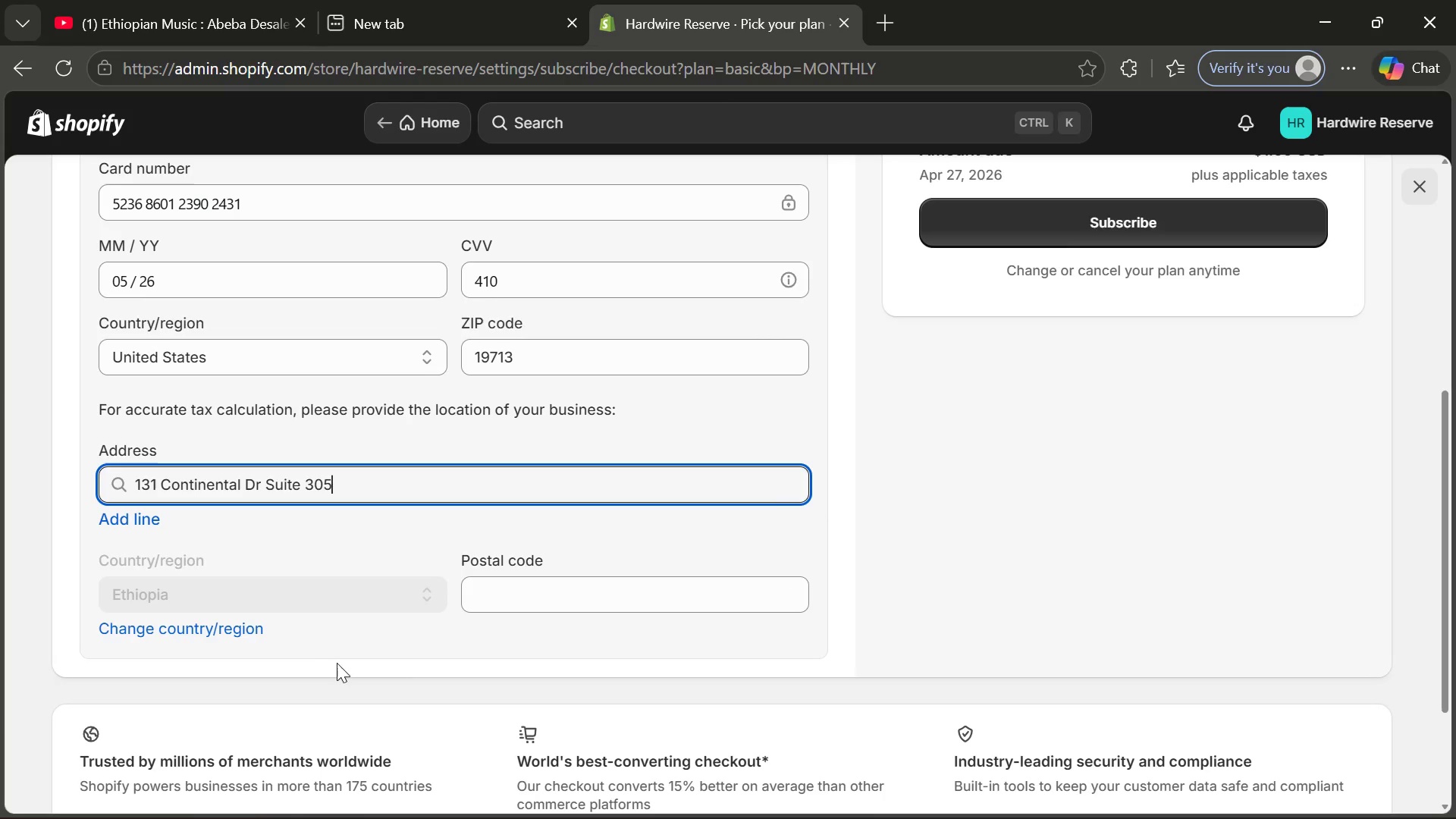 
left_click([221, 632])
 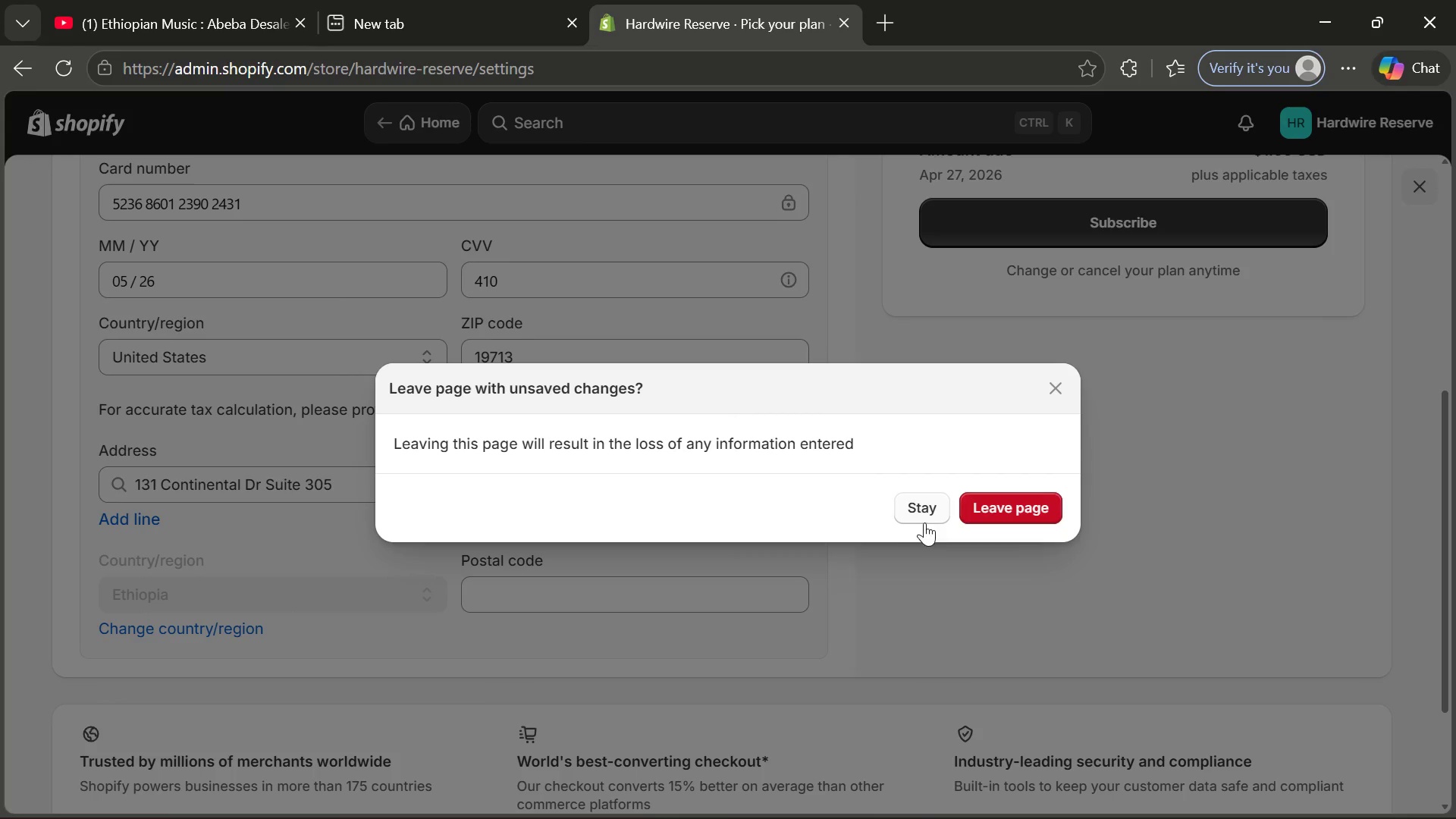 
wait(7.84)
 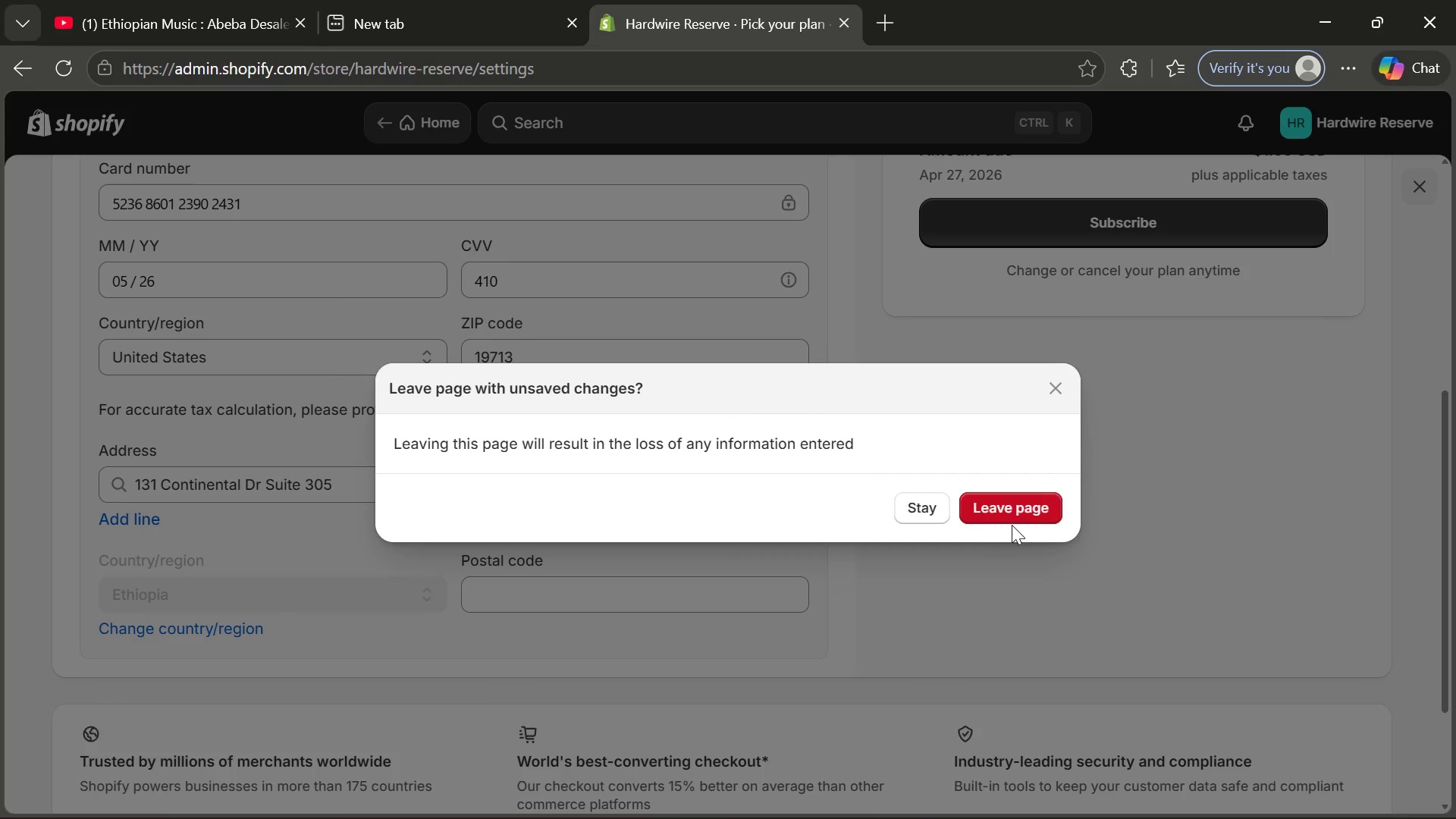 
left_click([940, 513])
 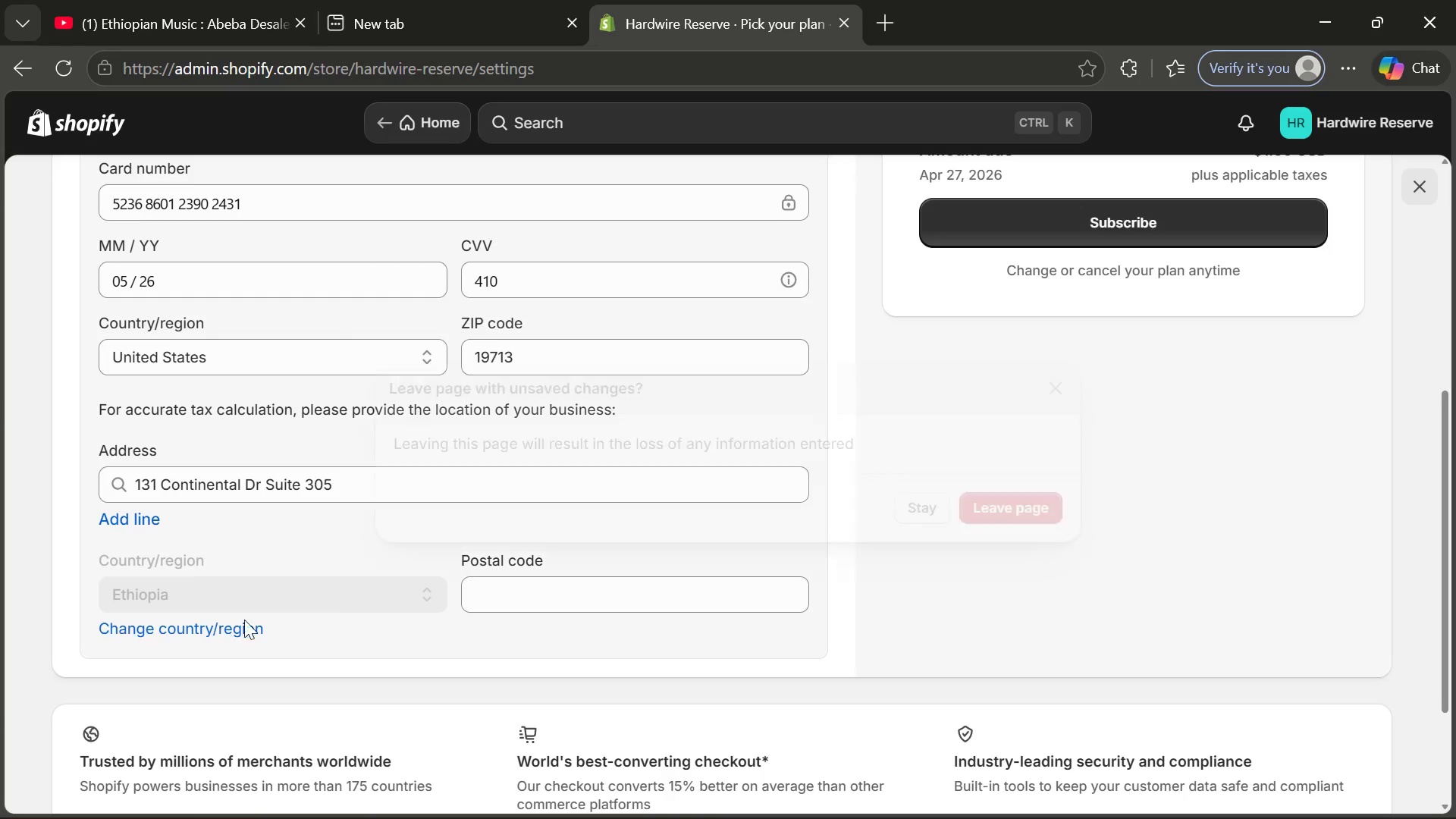 
left_click([1034, 496])
 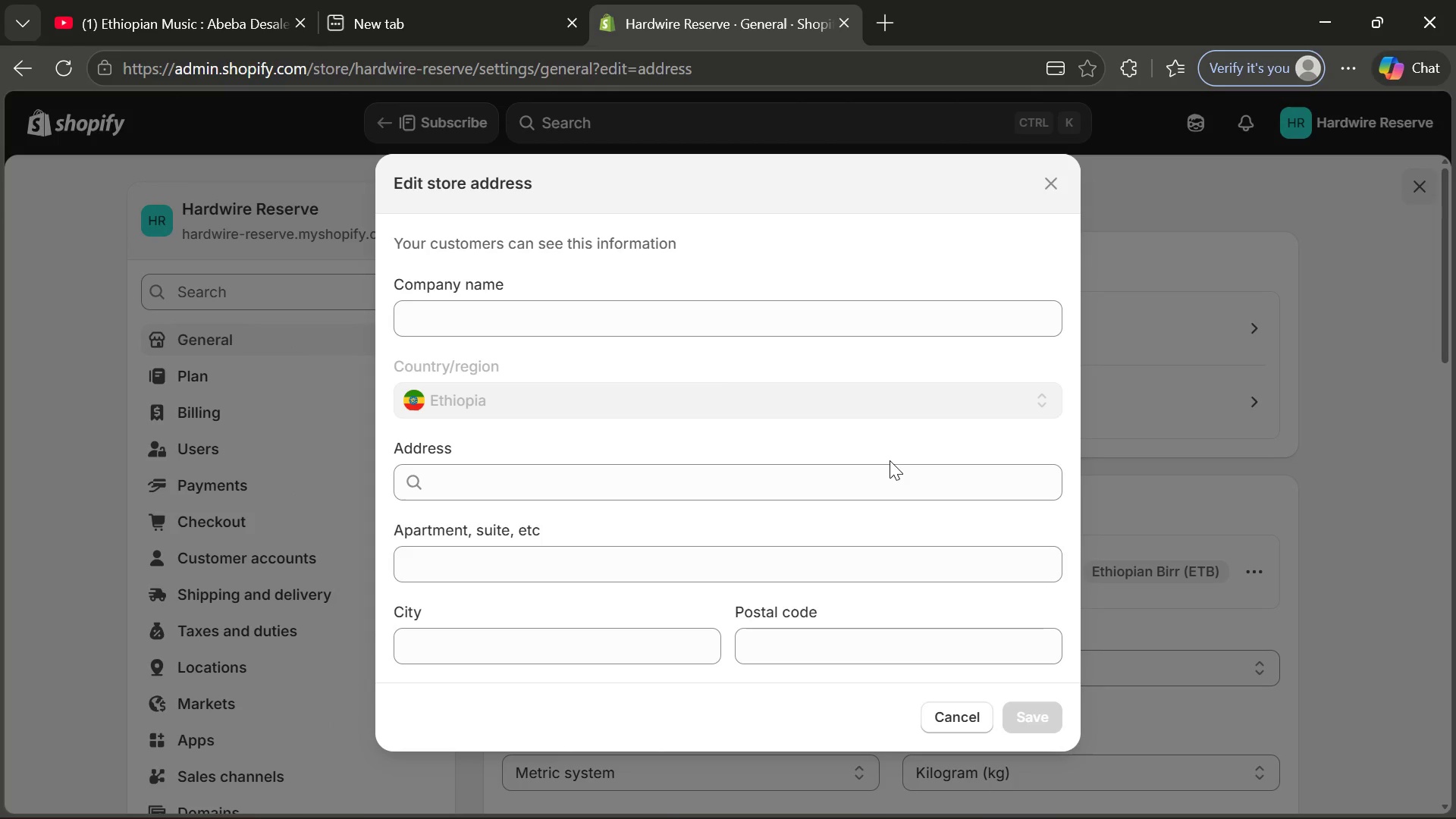 
wait(8.75)
 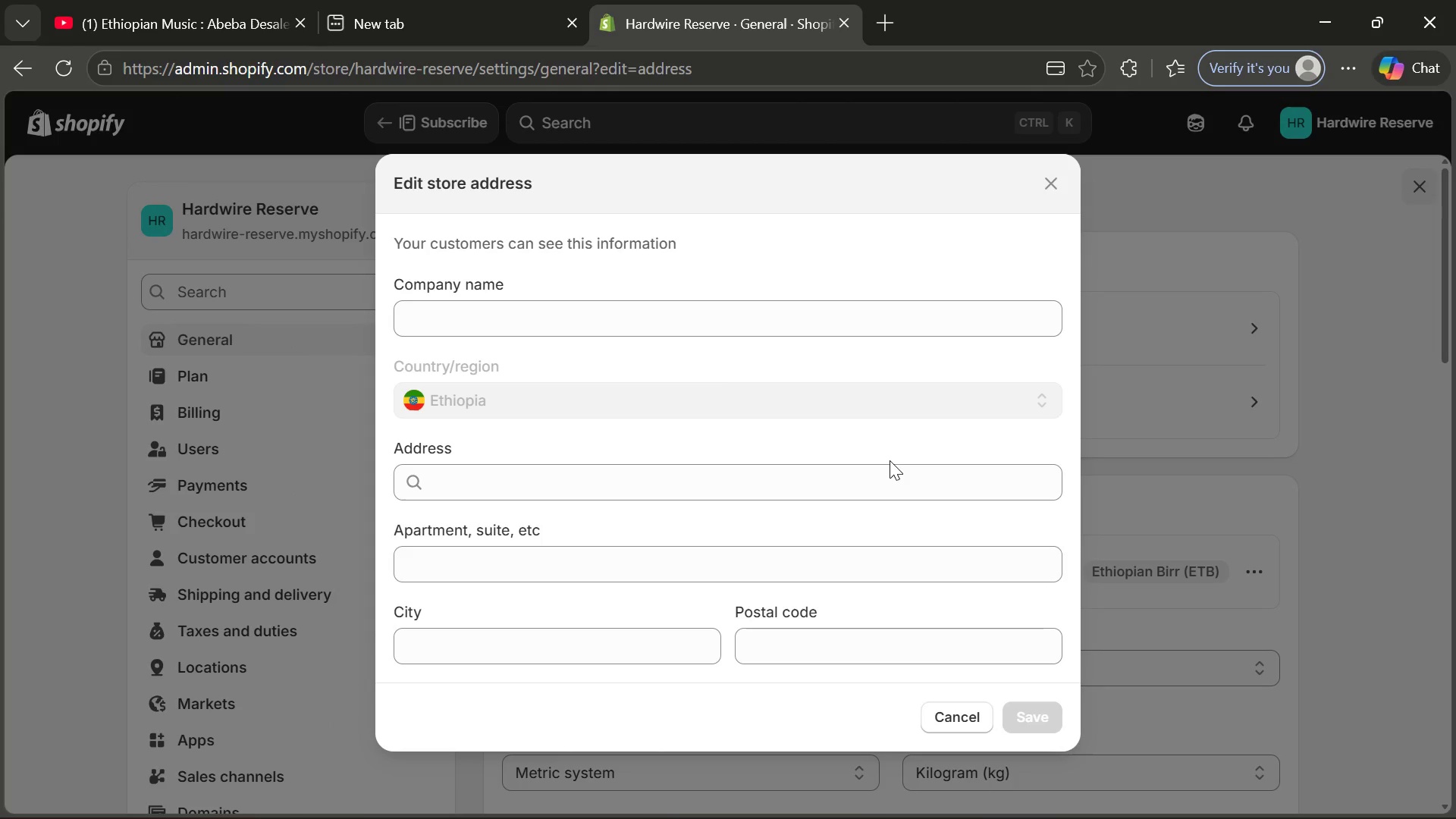 
left_click([1043, 177])
 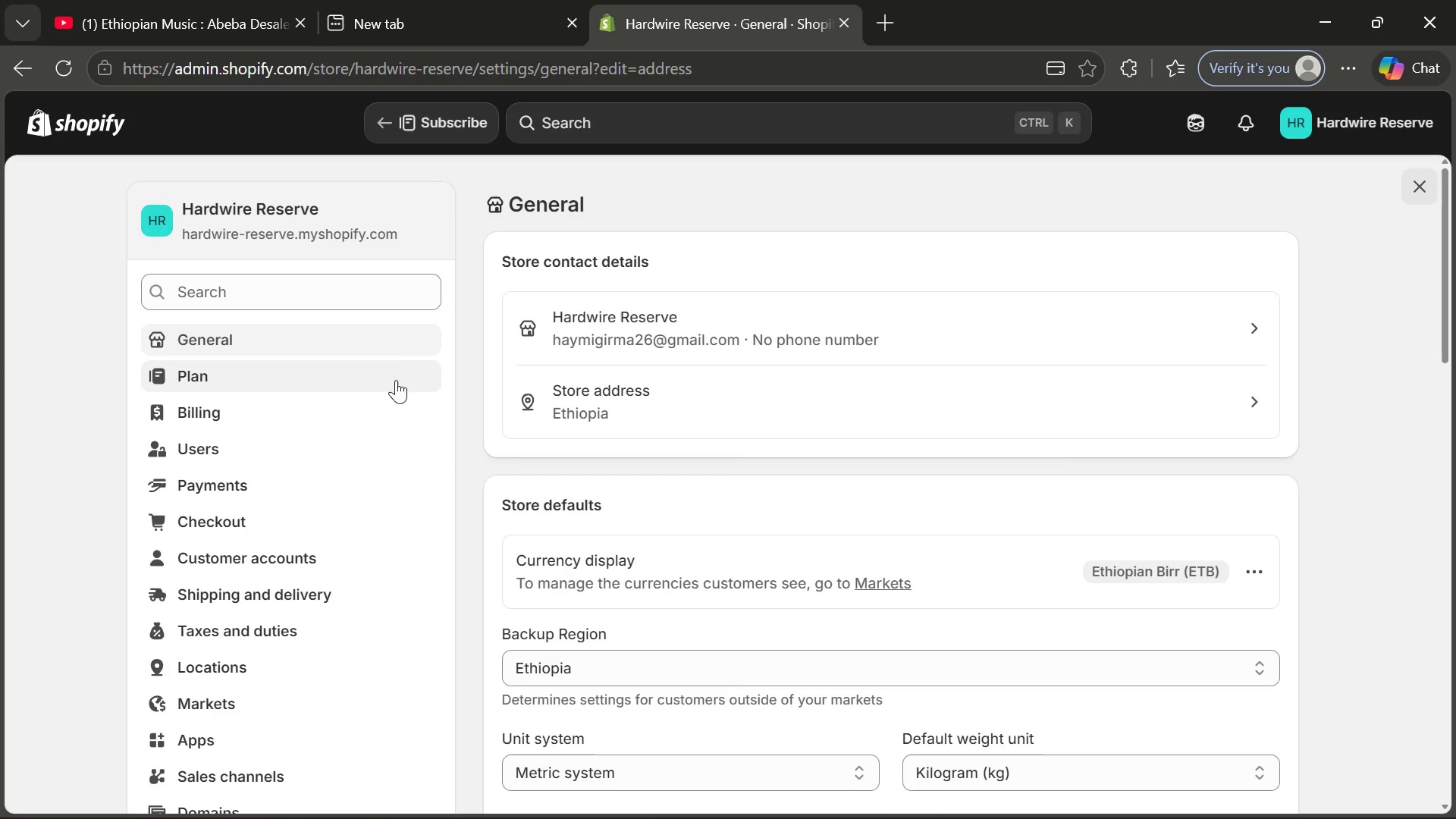 
left_click([394, 348])
 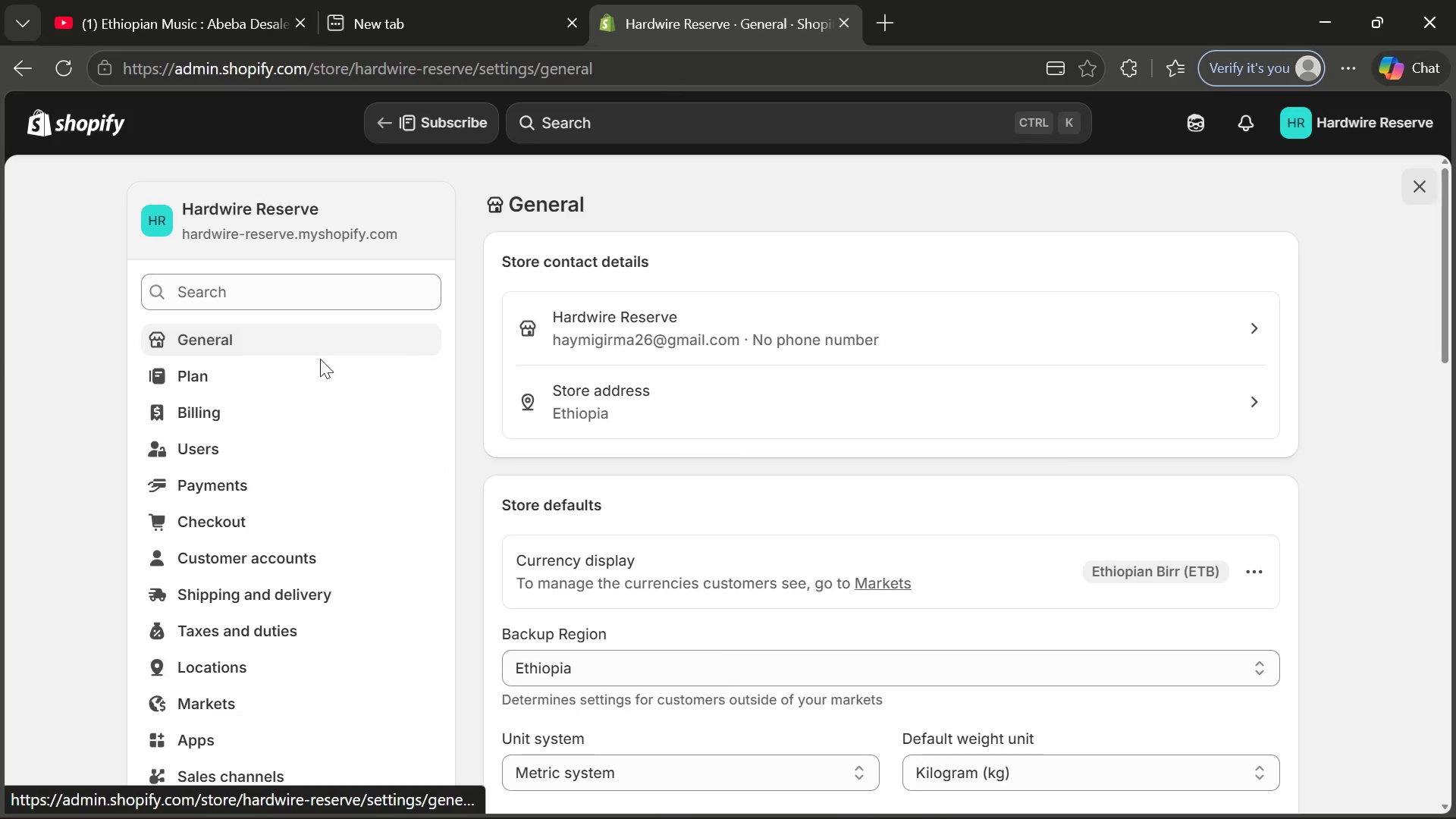 
left_click([284, 379])
 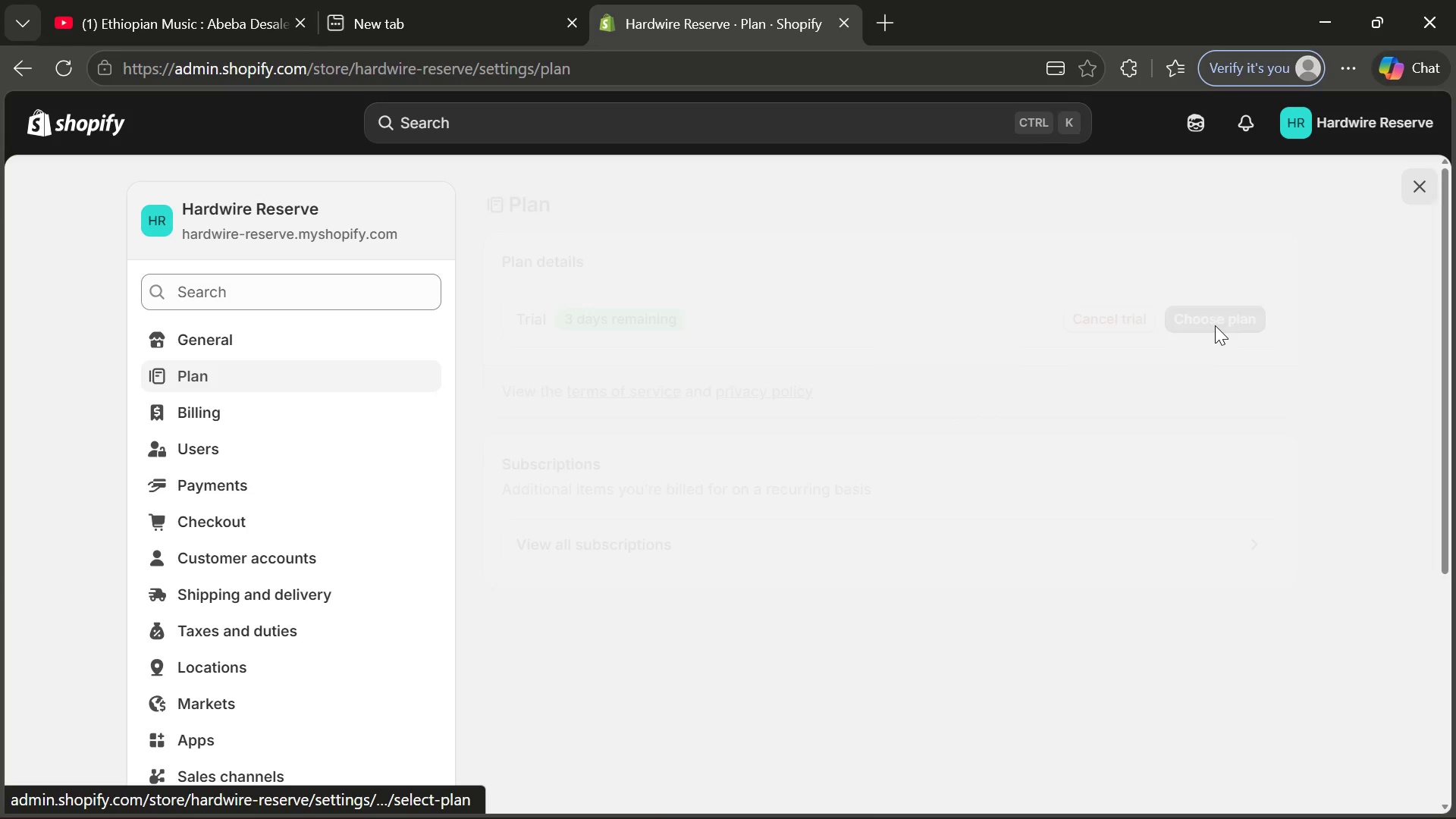 
wait(9.27)
 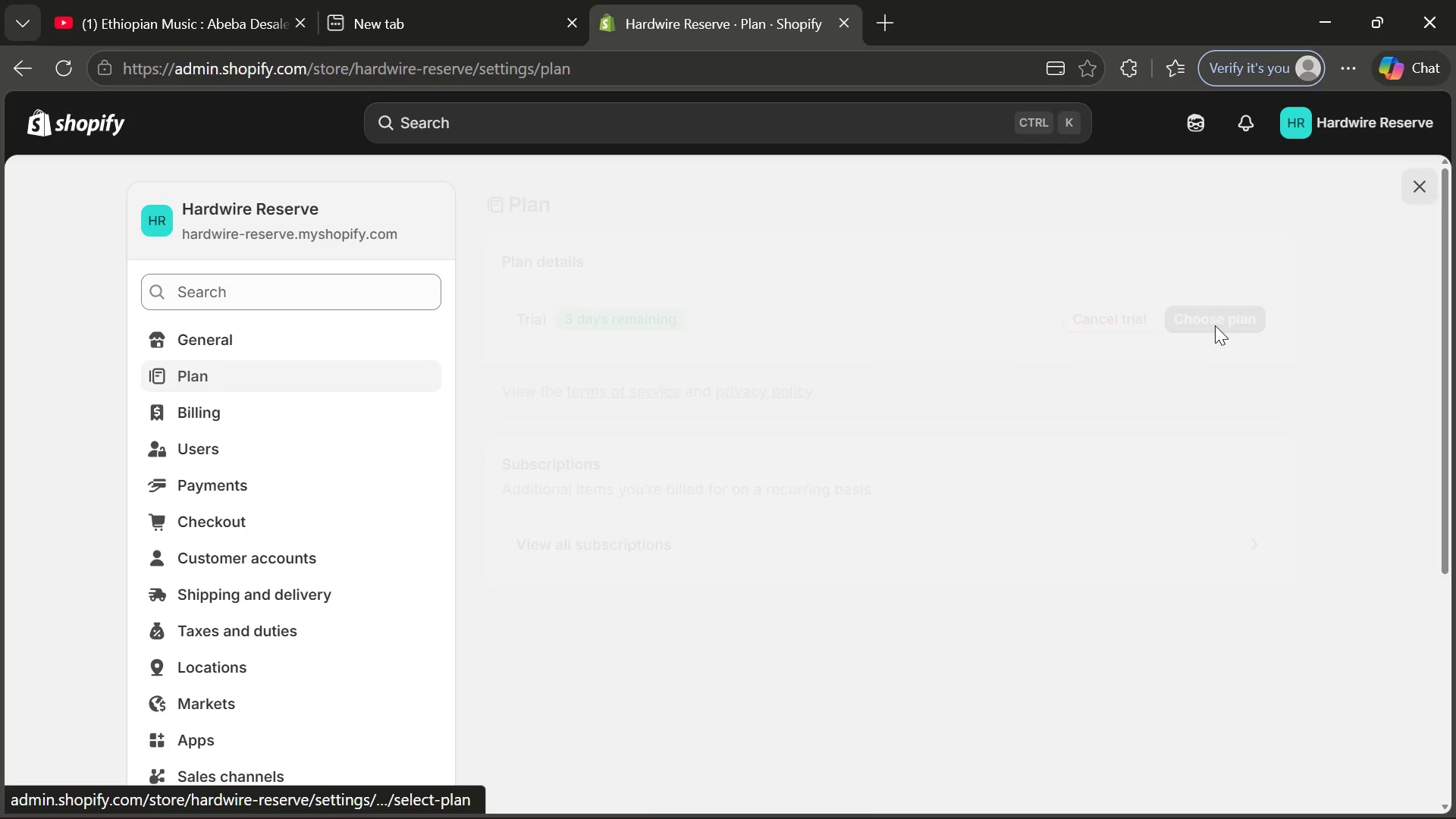 
left_click([272, 595])
 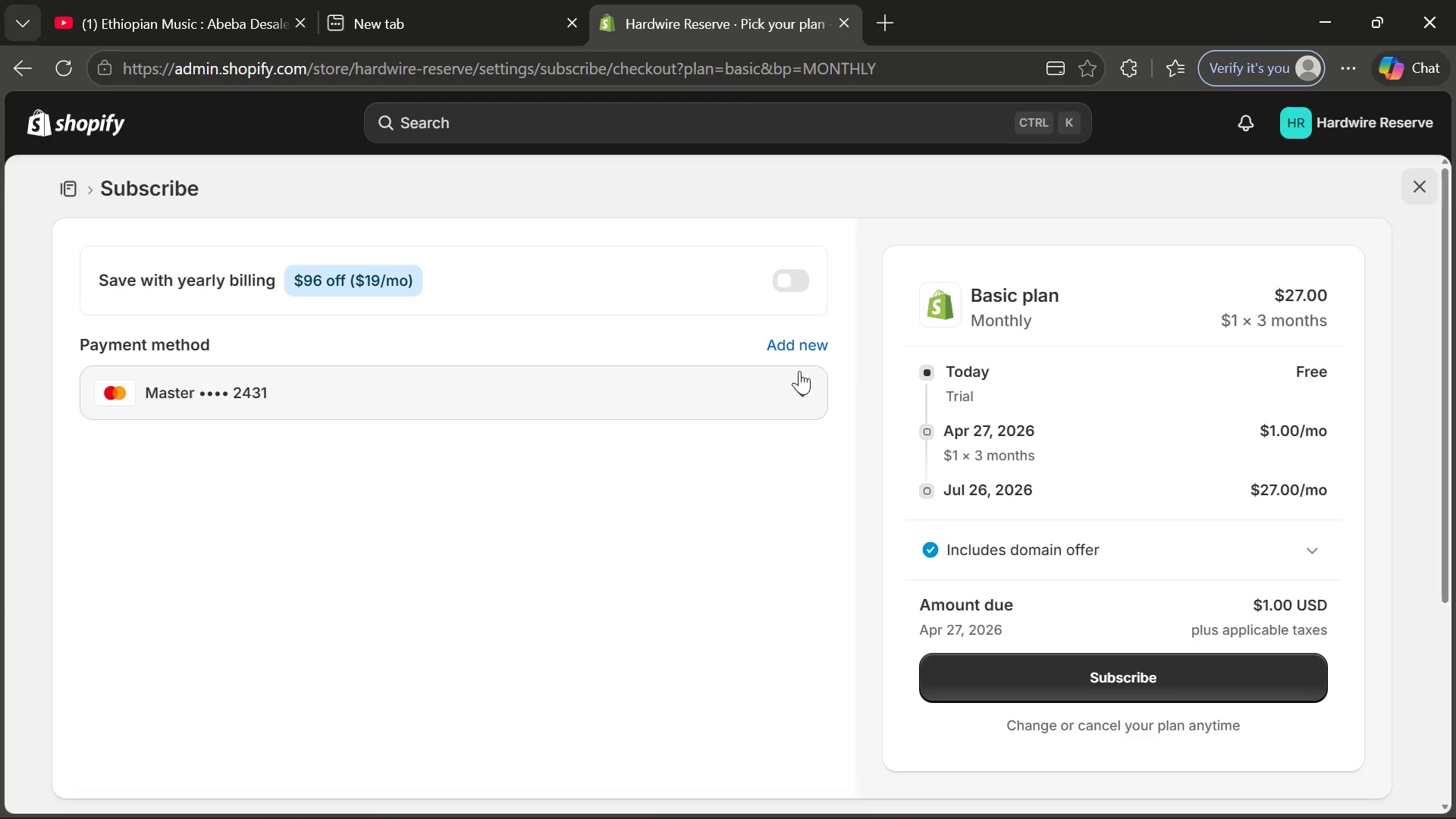 
wait(5.22)
 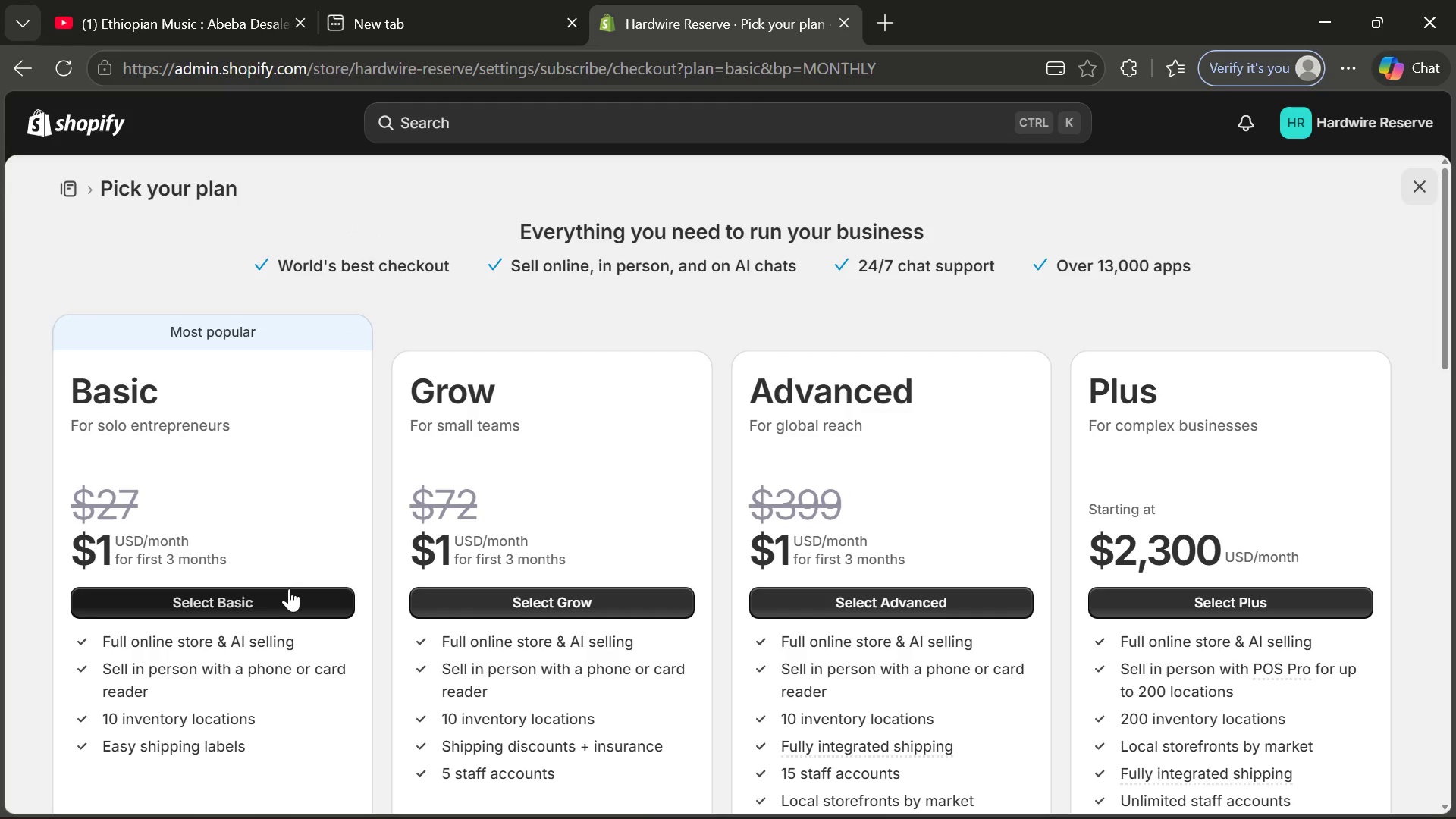 
left_click([798, 403])
 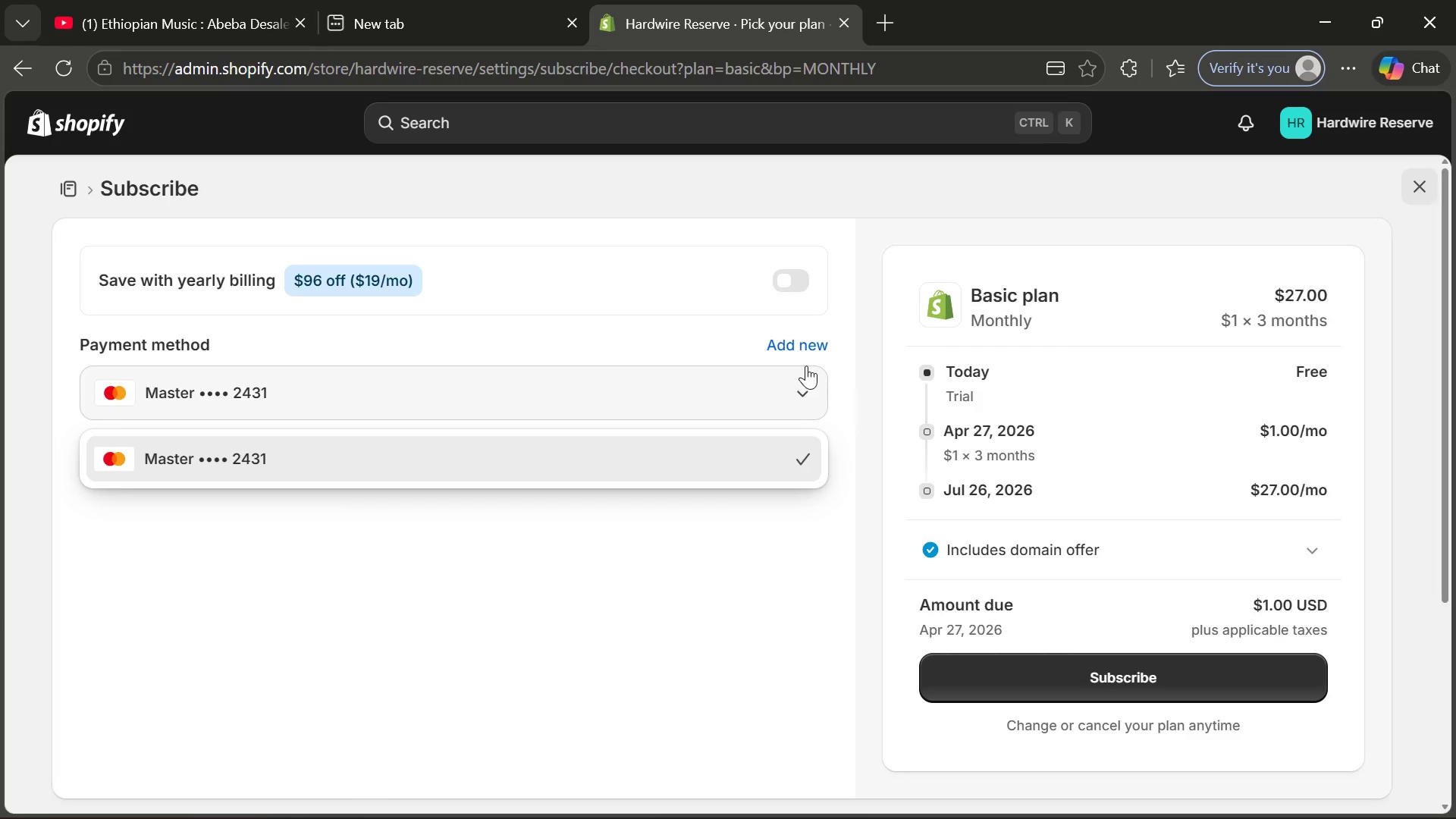 
wait(7.2)
 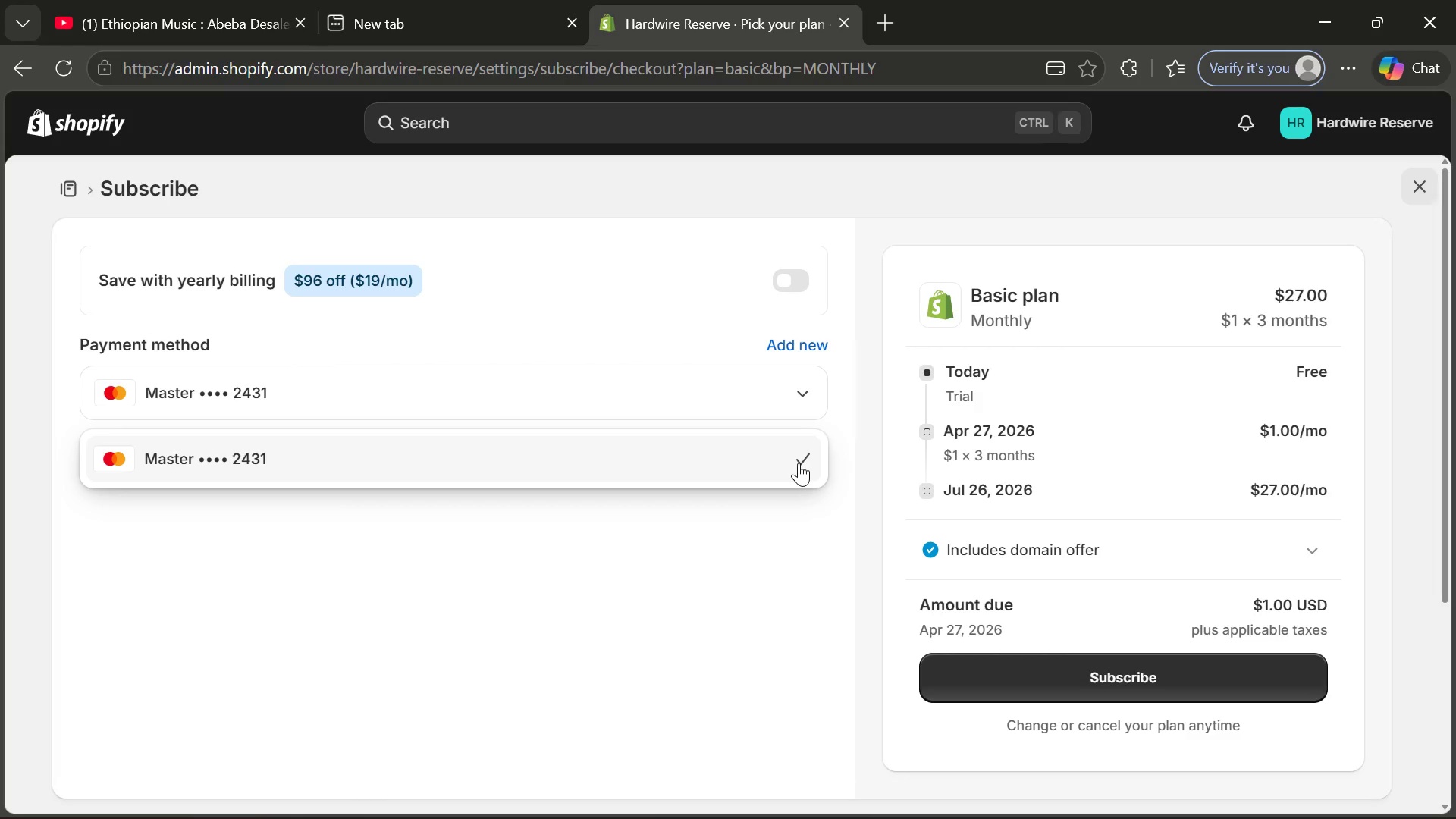 
left_click([266, 391])
 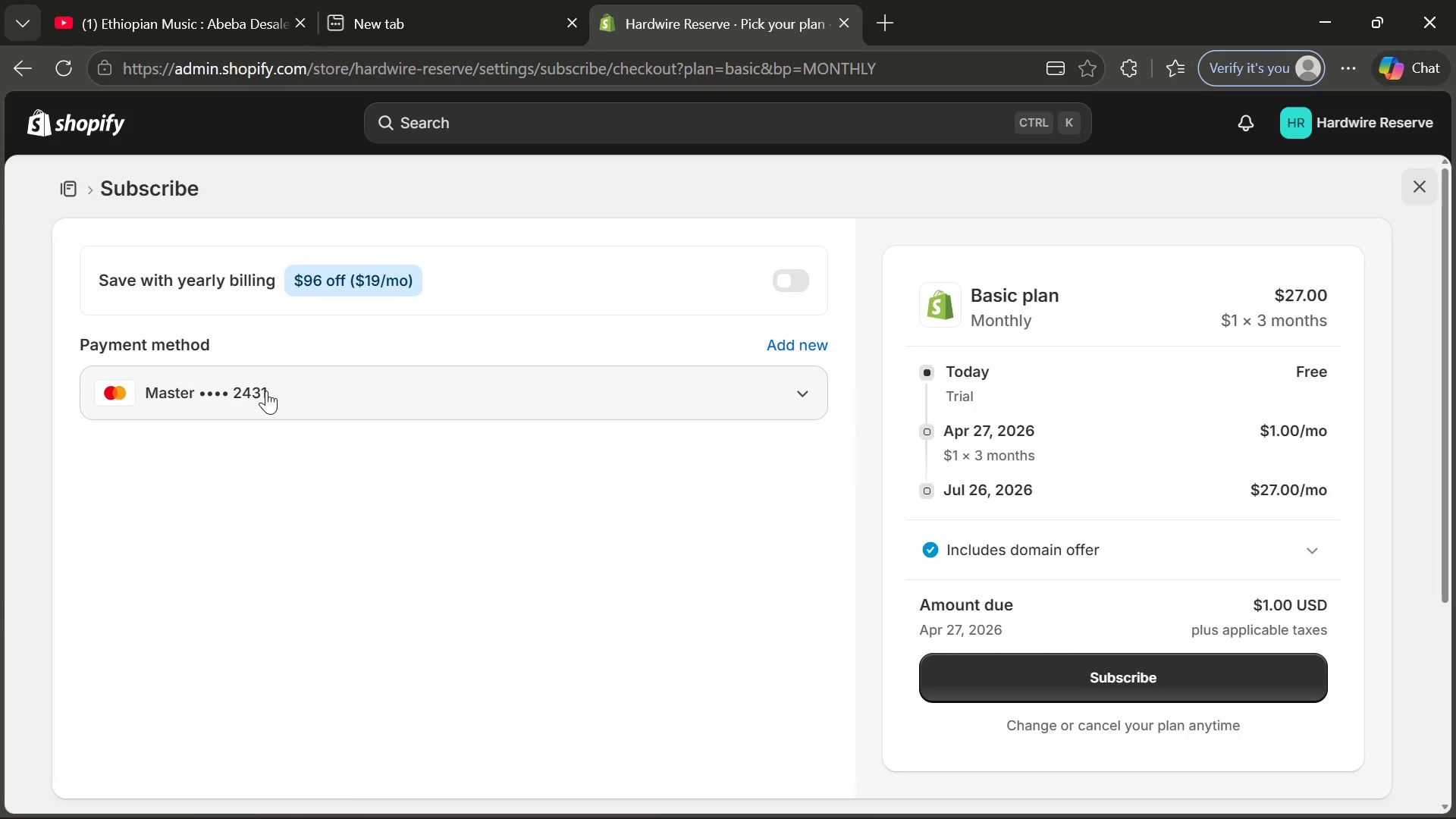 
left_click([266, 391])
 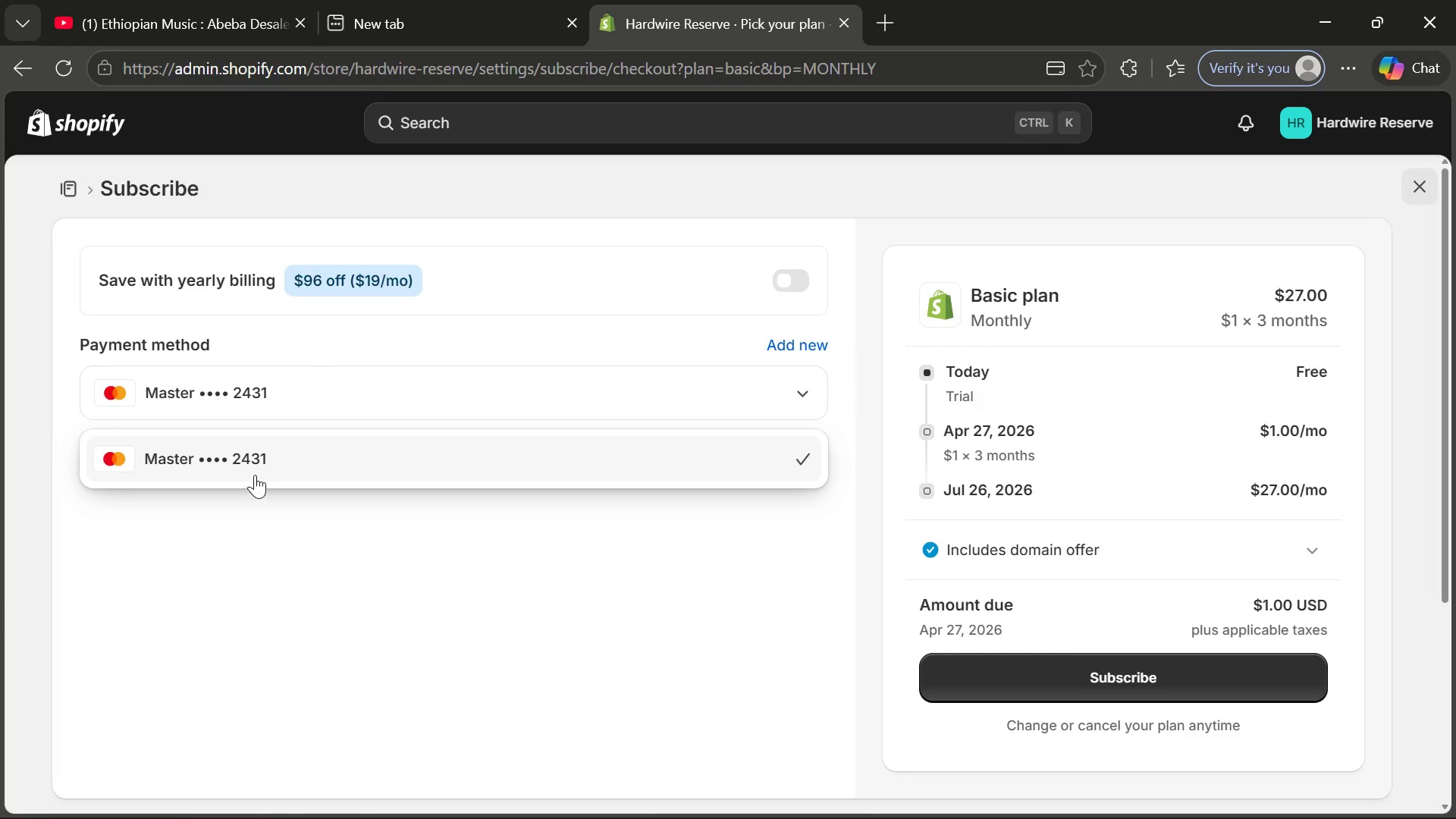 
left_click([258, 459])
 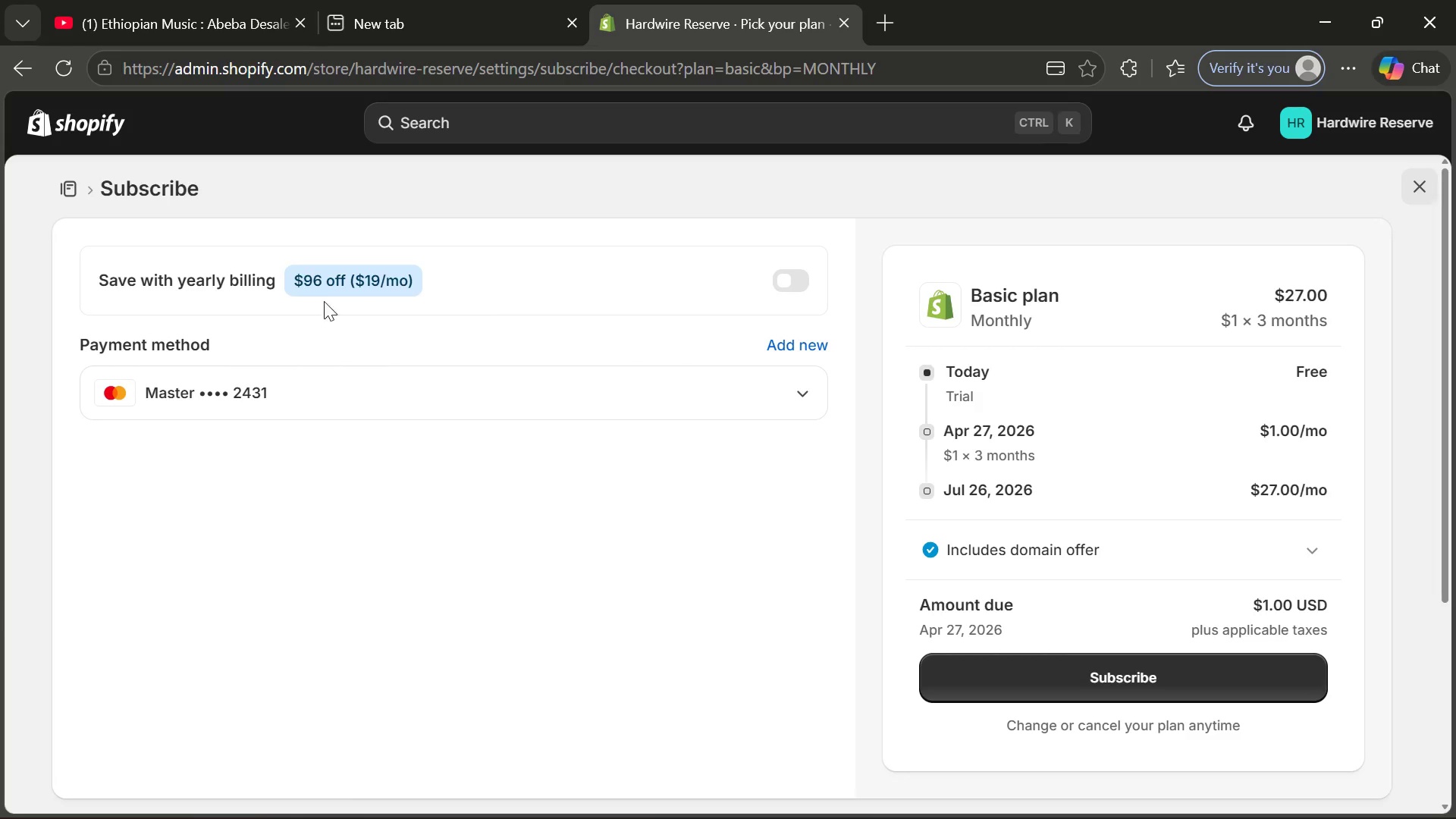 
left_click([1146, 684])
 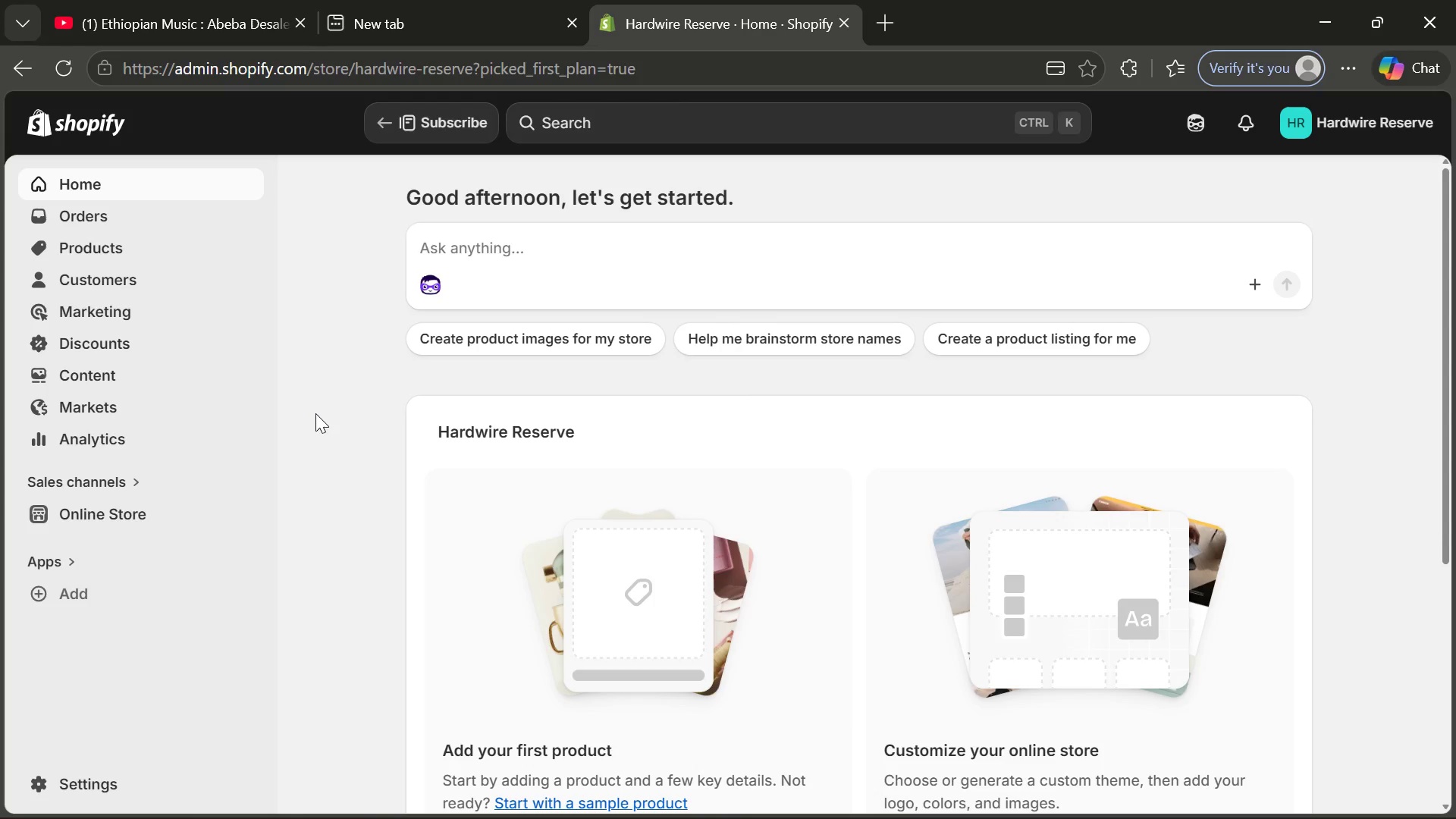 
wait(43.14)
 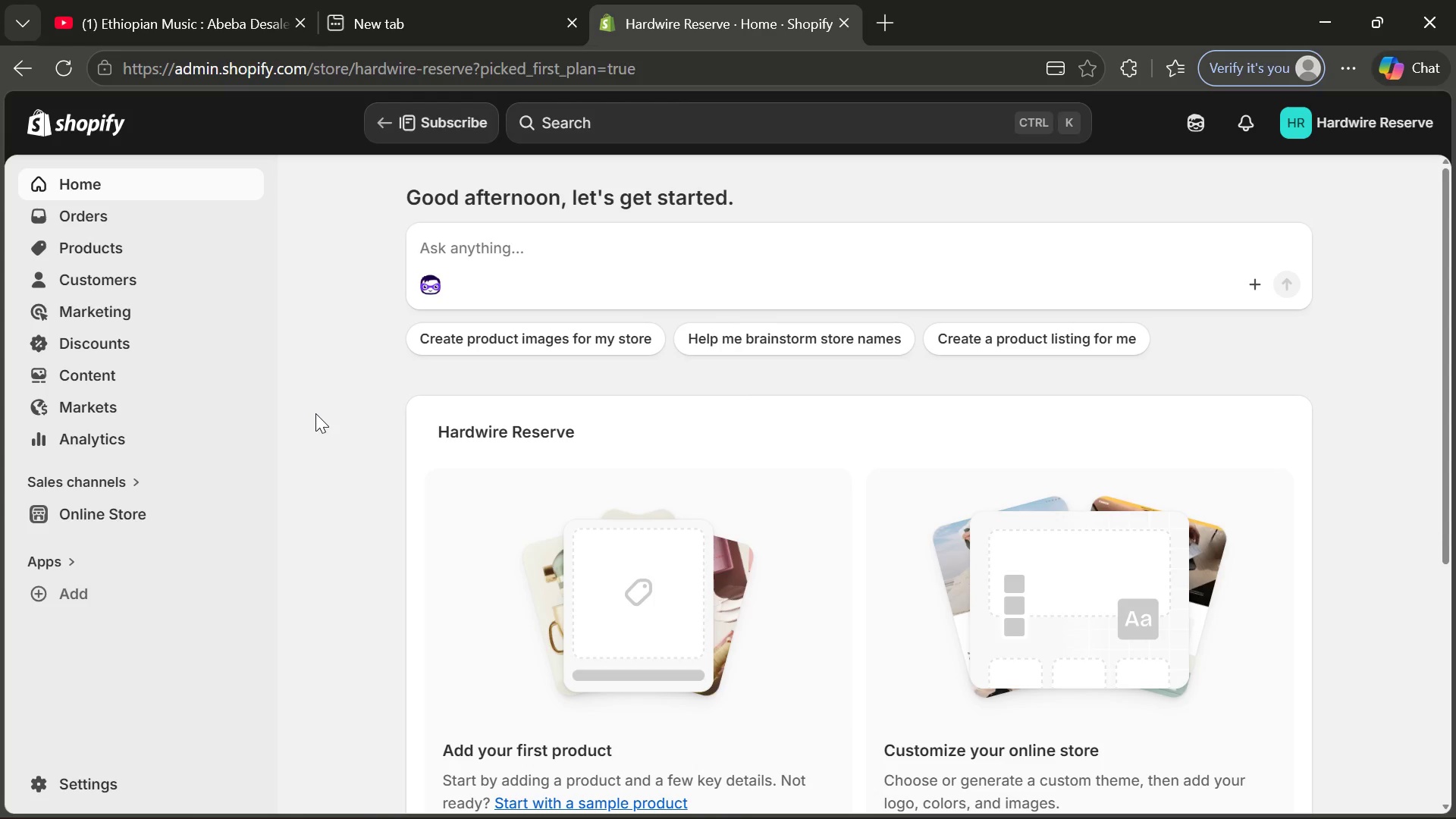 
mouse_move([40, 780])
 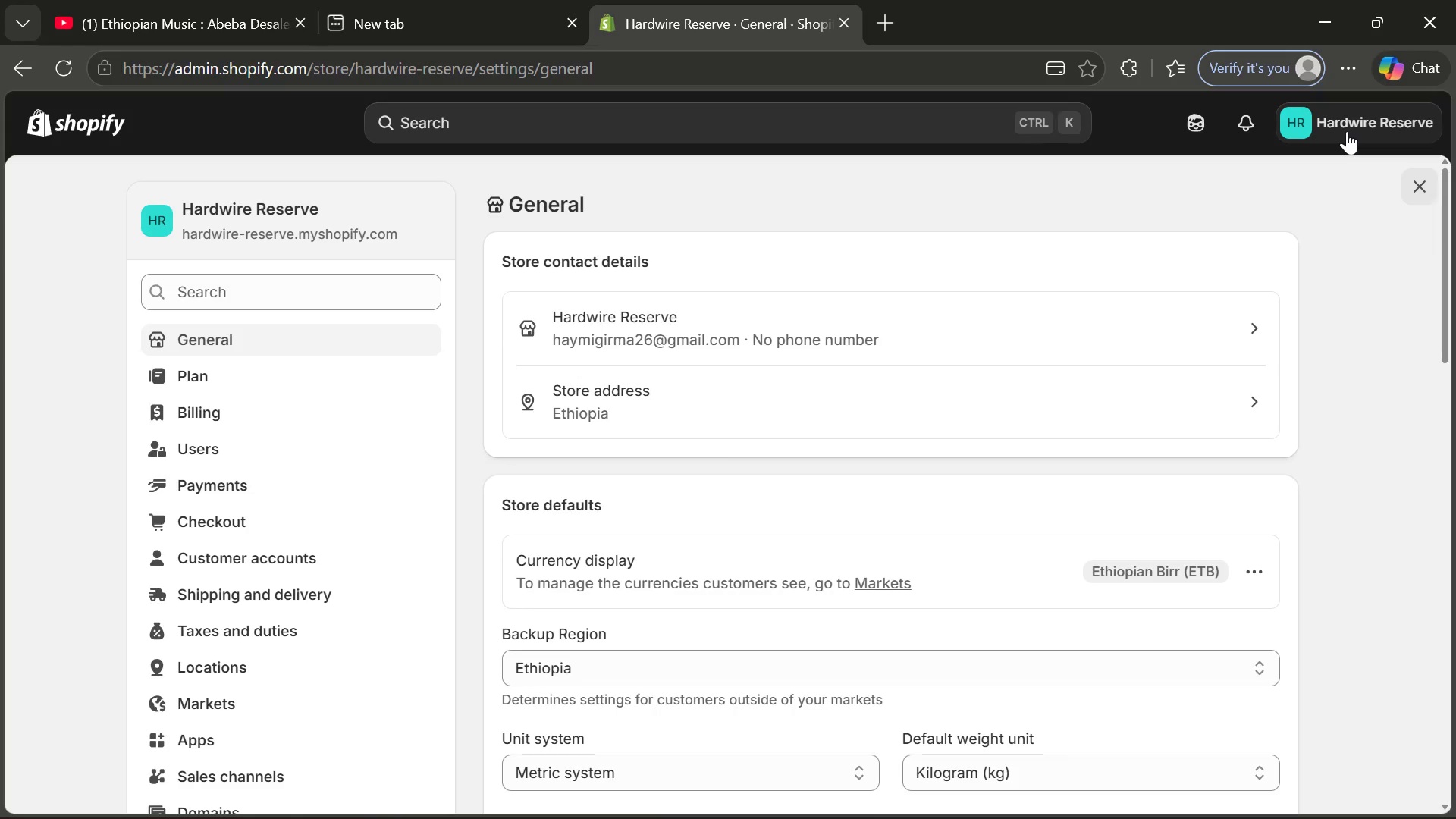 
left_click([1347, 131])
 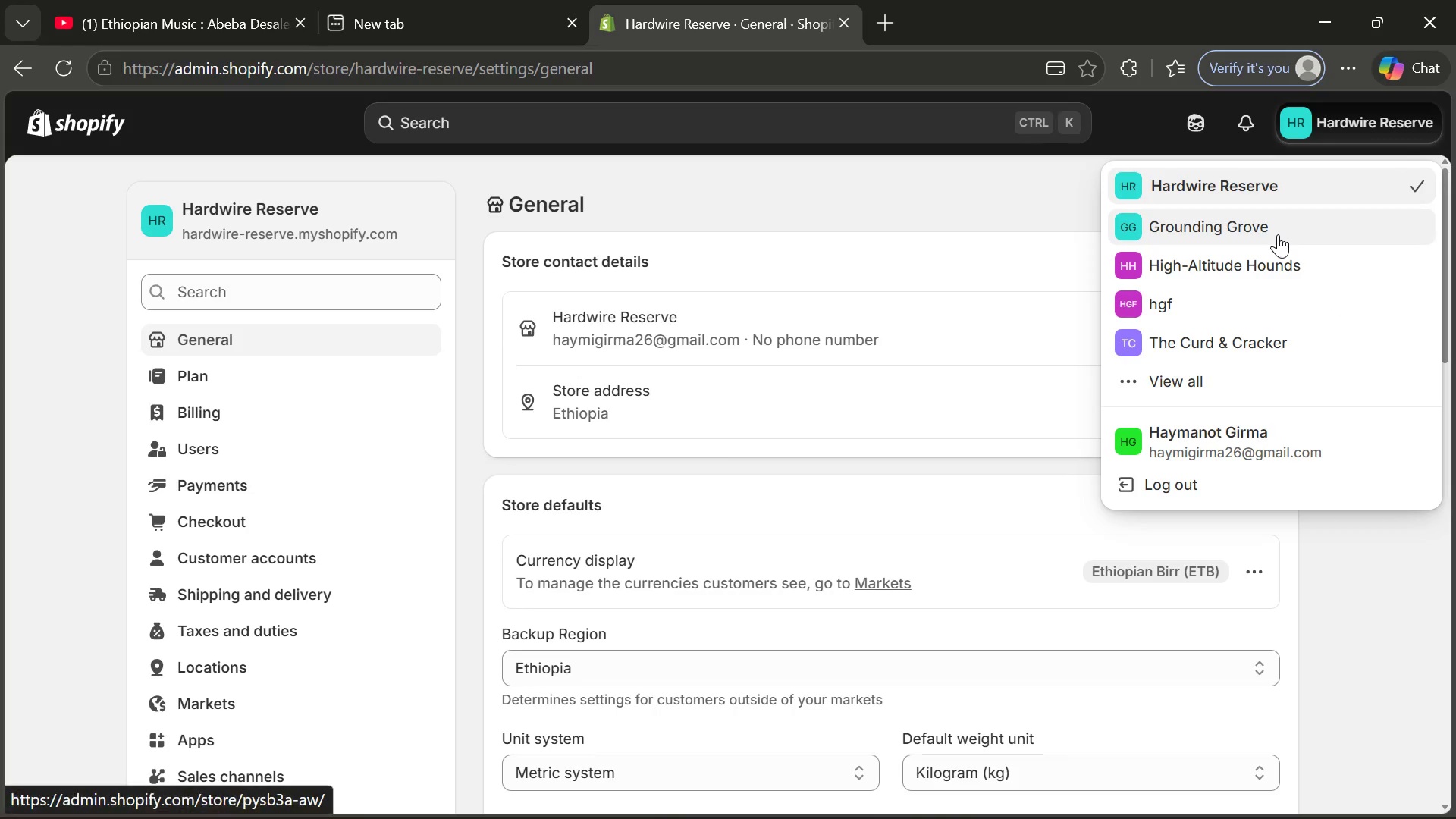 
left_click([1278, 234])
 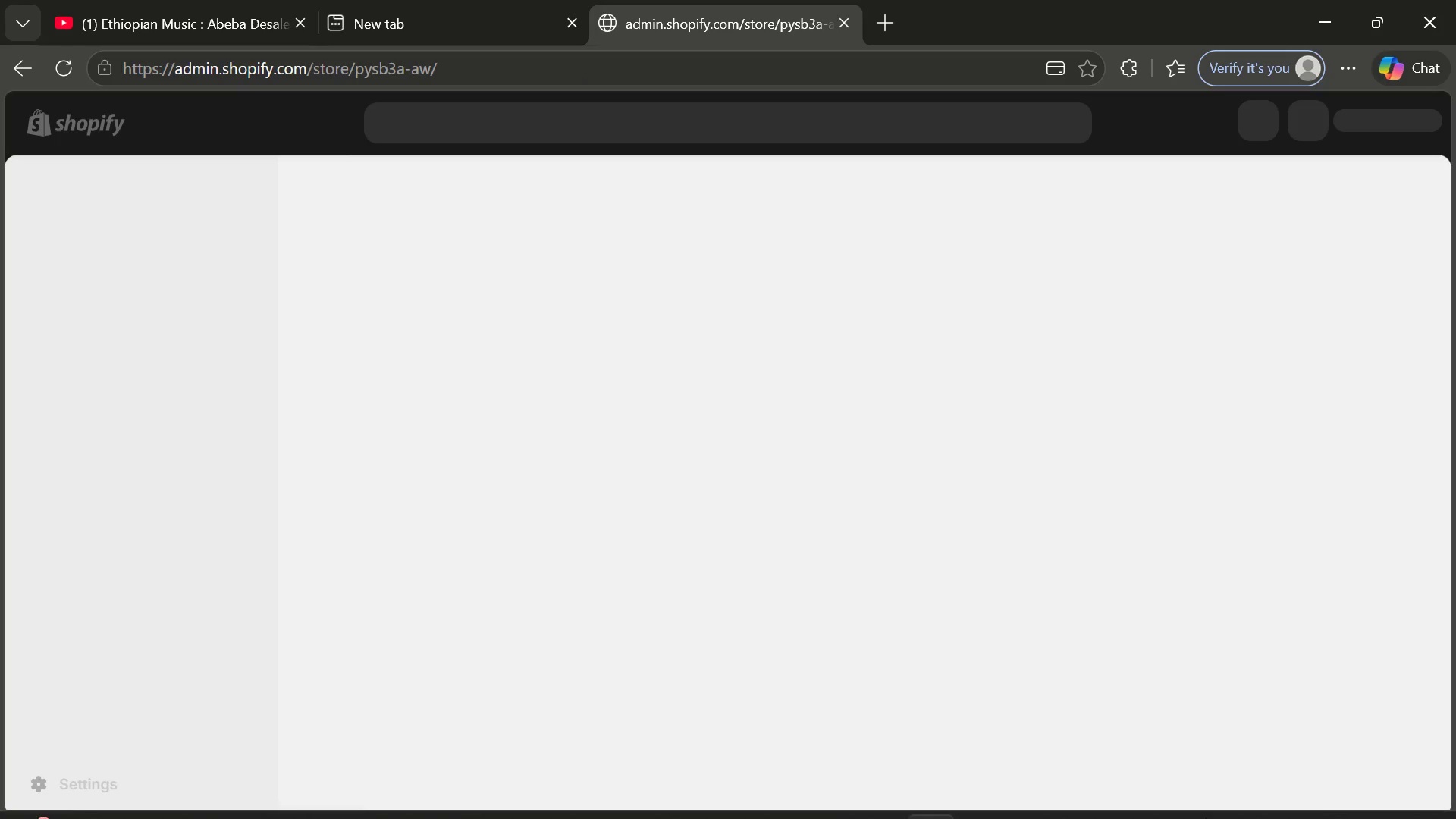 
wait(7.16)
 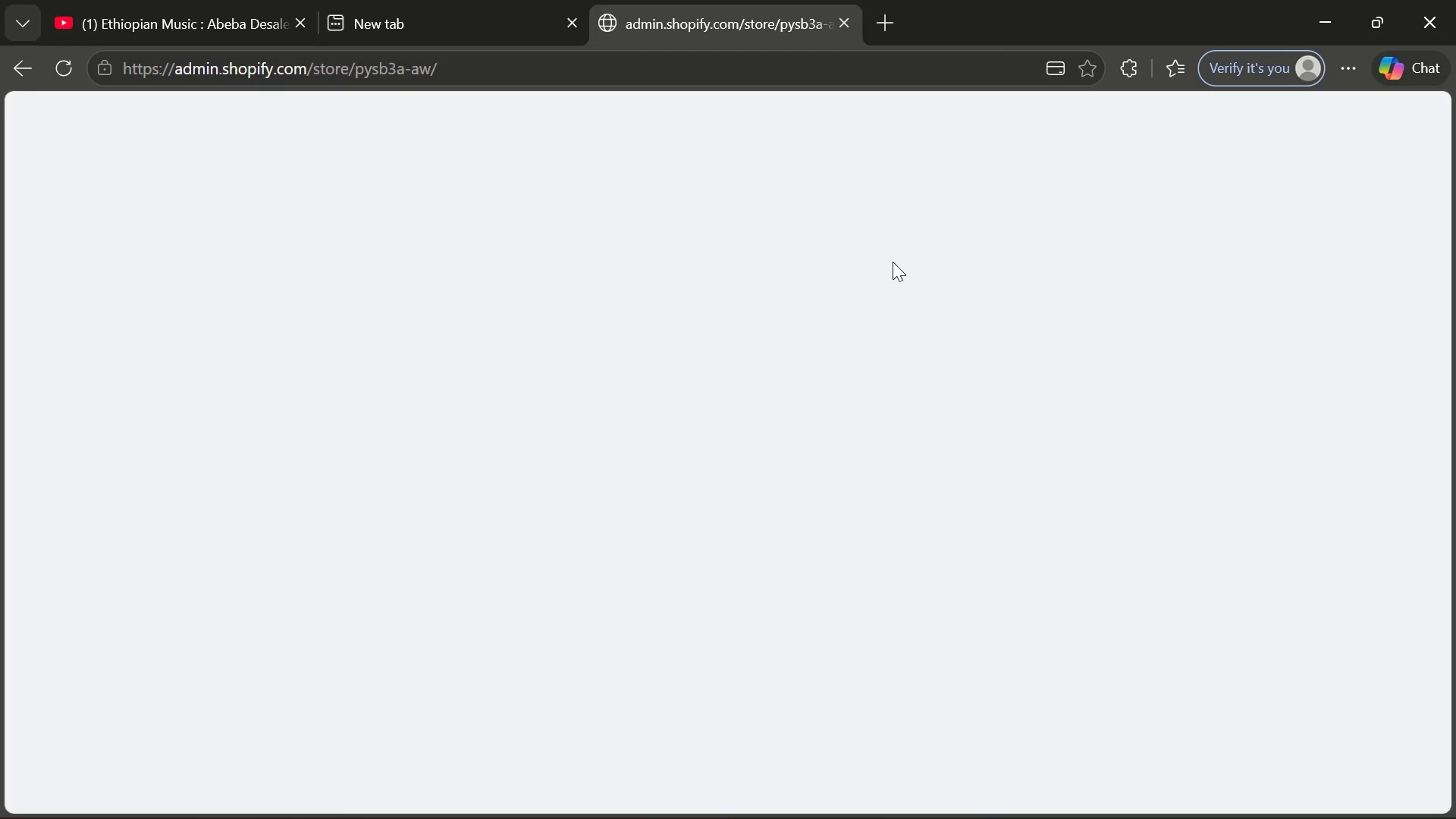 
left_click([981, 794])